 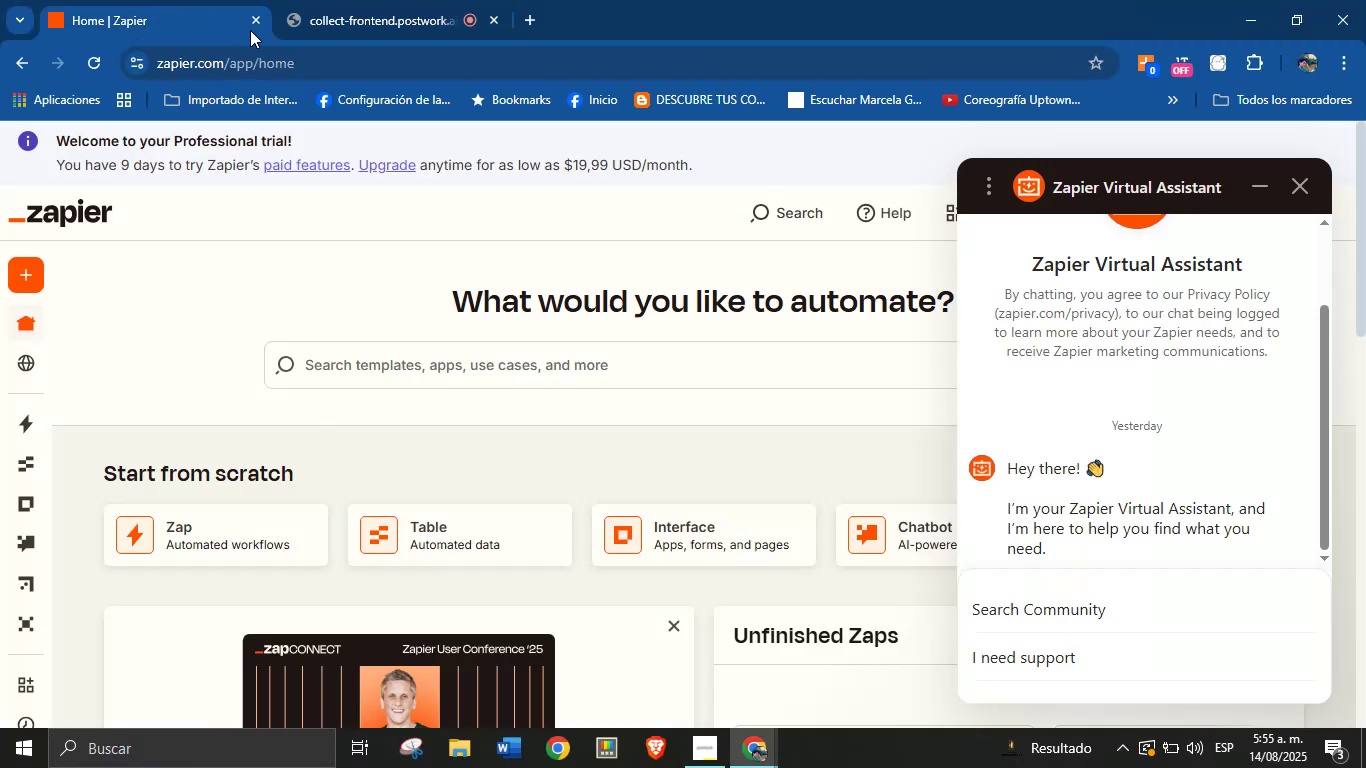 
left_click([1303, 194])
 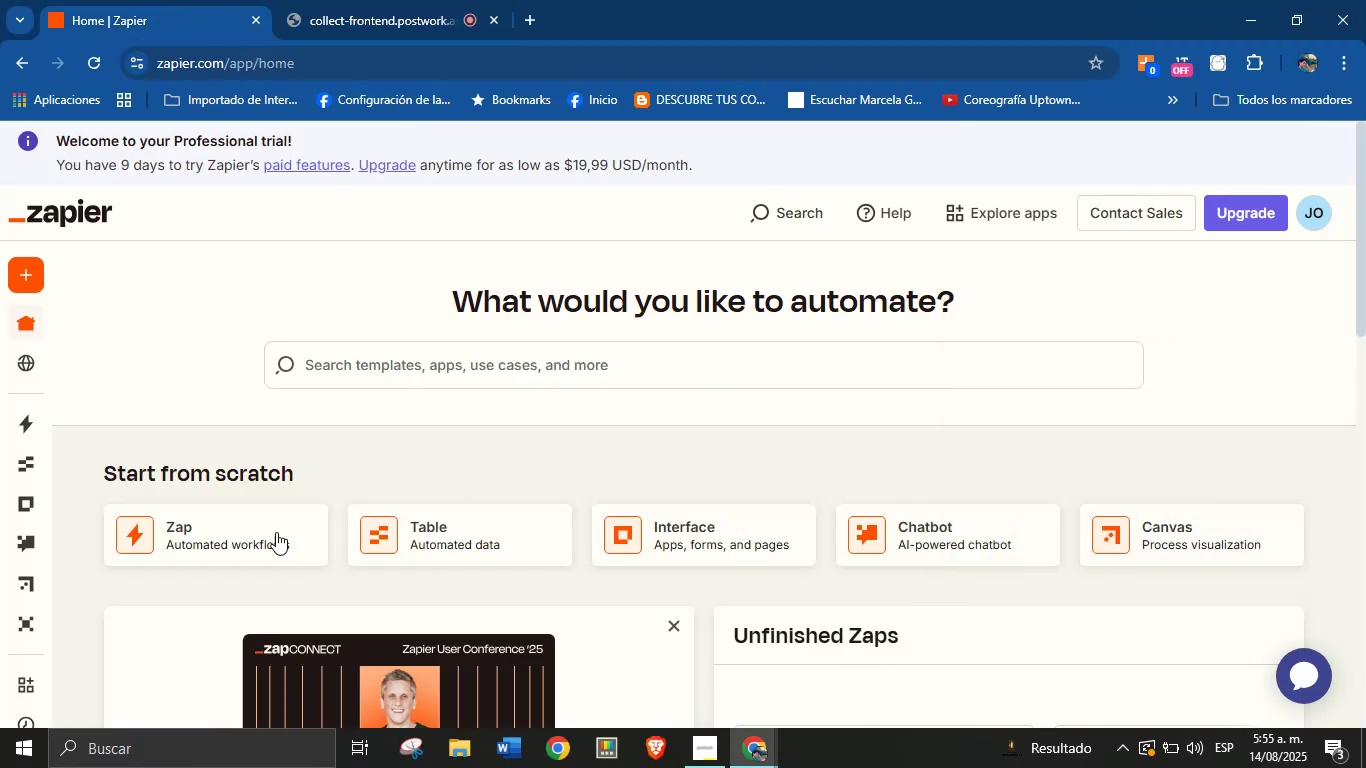 
left_click([217, 532])
 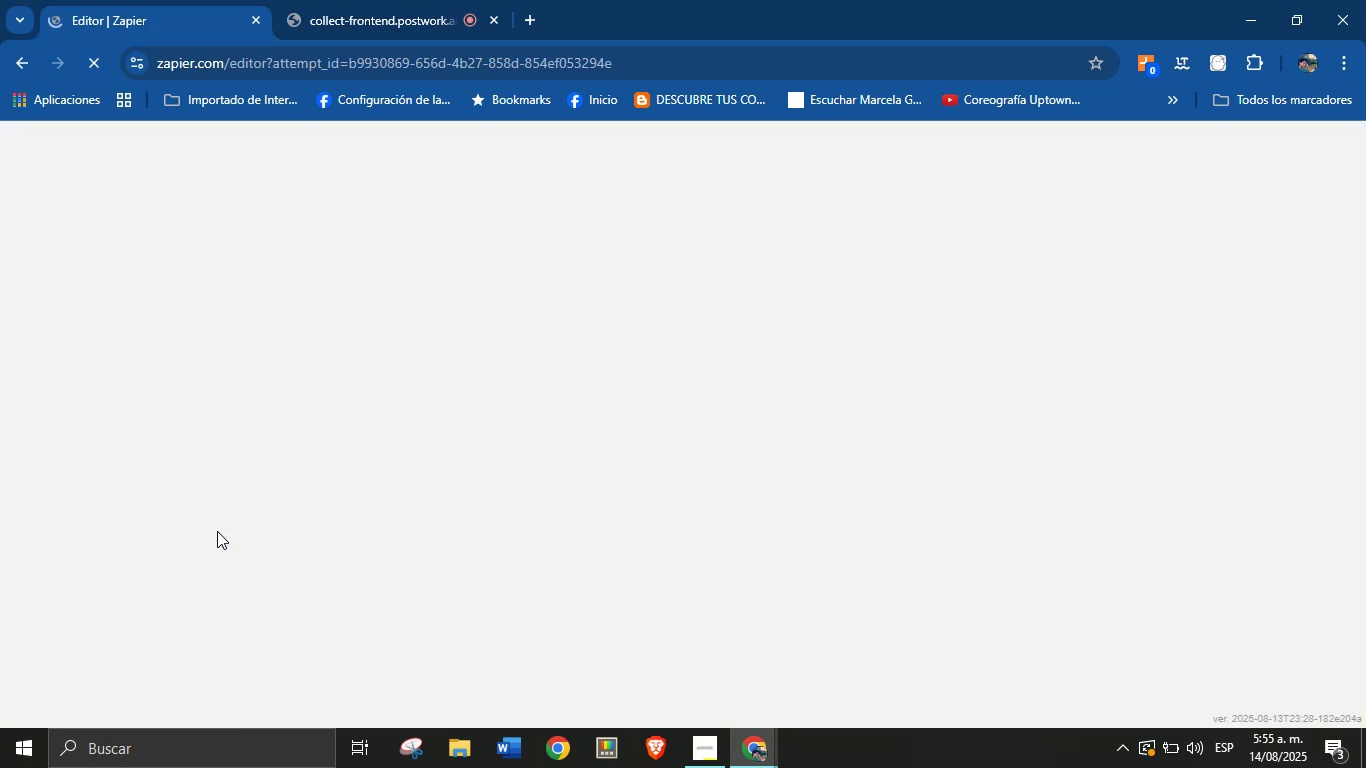 
left_click_drag(start_coordinate=[392, 0], to_coordinate=[400, 0])
 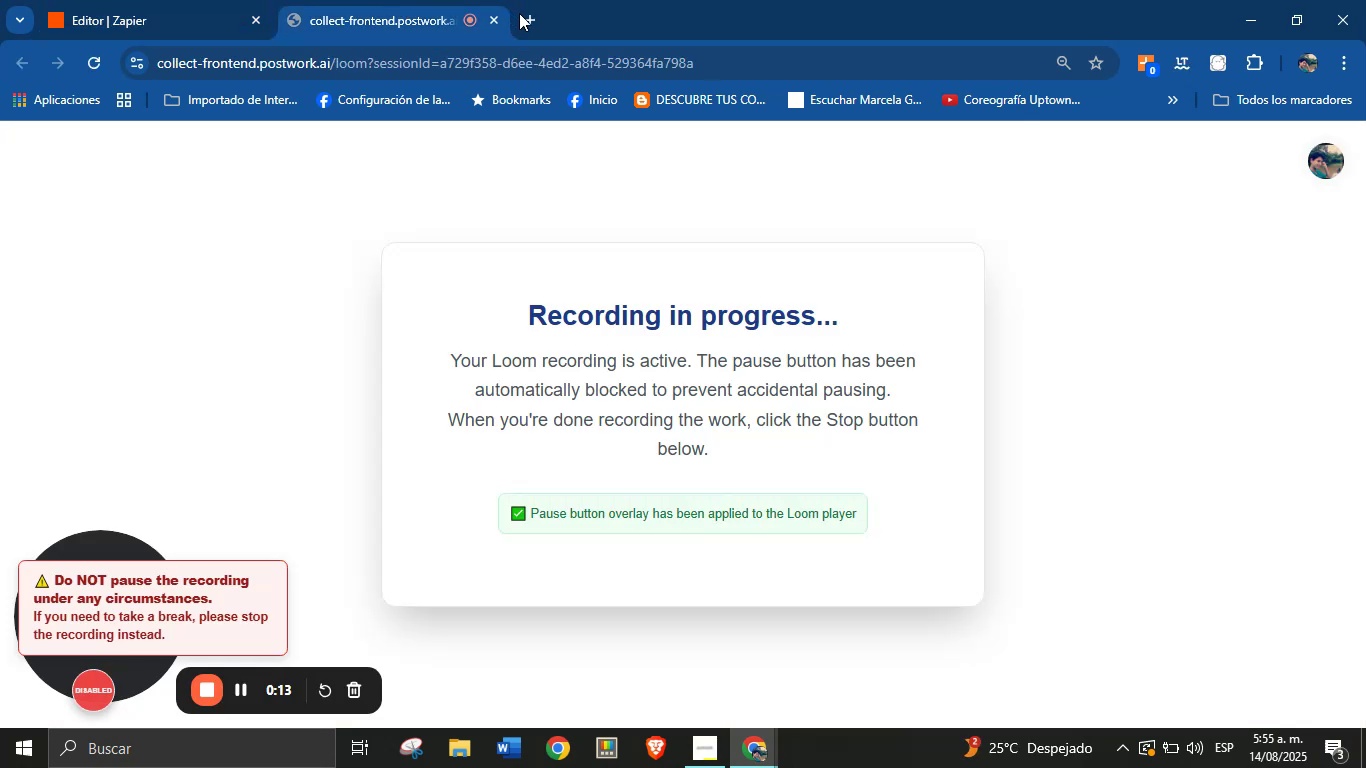 
left_click([531, 18])
 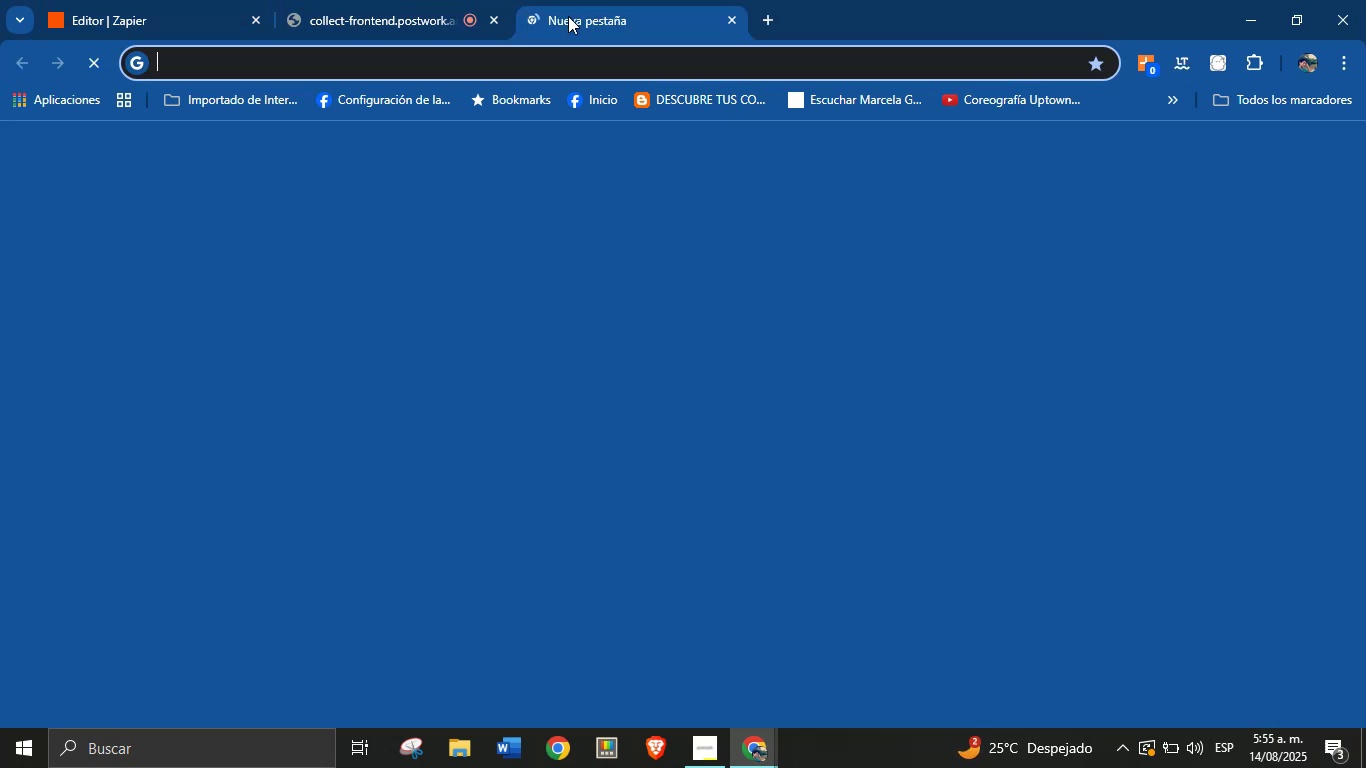 
left_click_drag(start_coordinate=[574, 7], to_coordinate=[398, 0])
 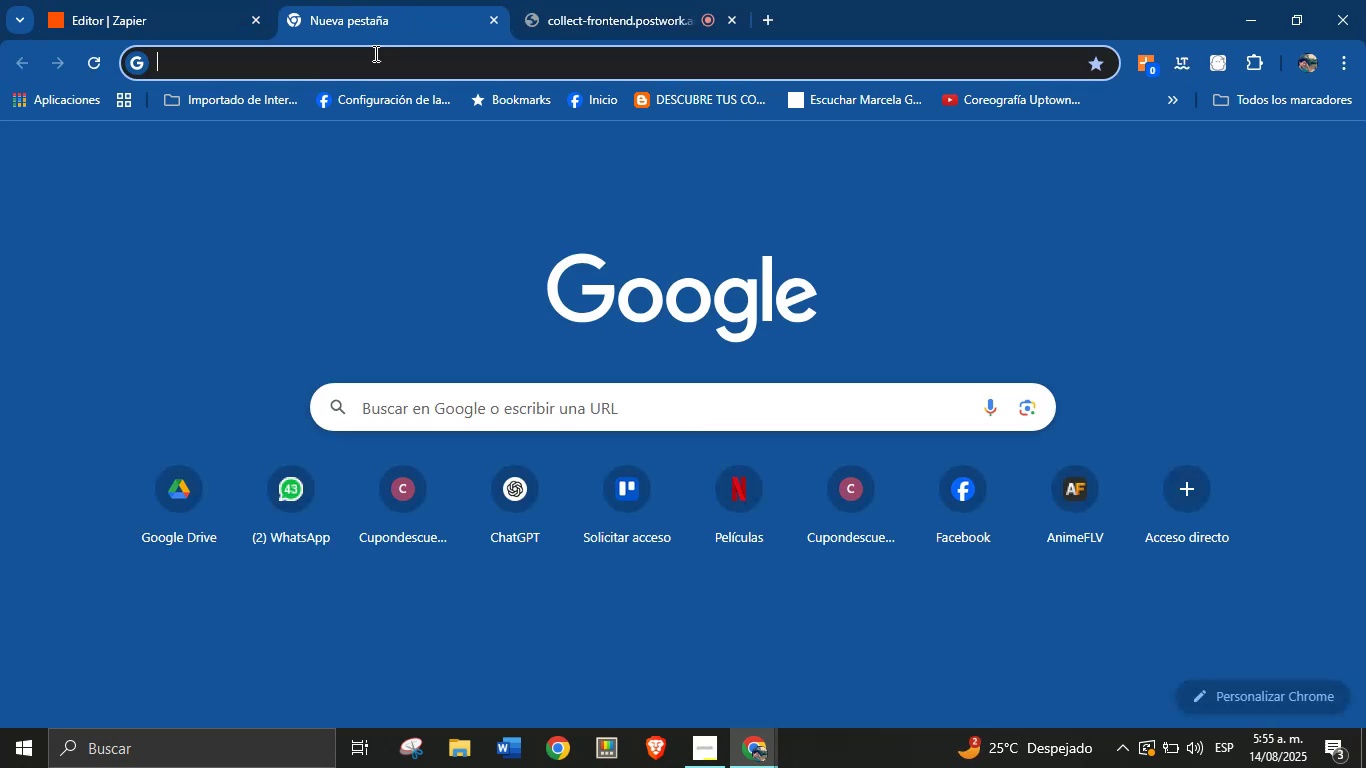 
type(dr)
 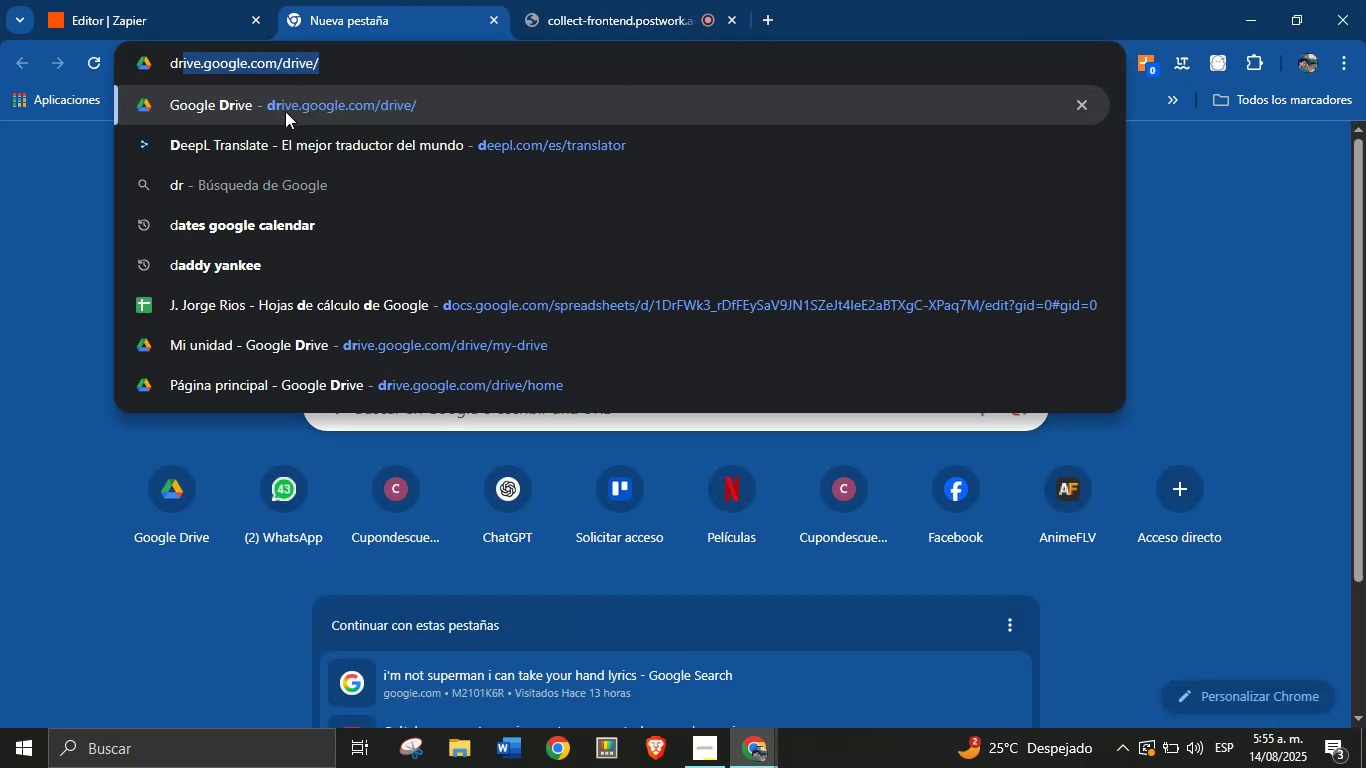 
left_click([285, 105])
 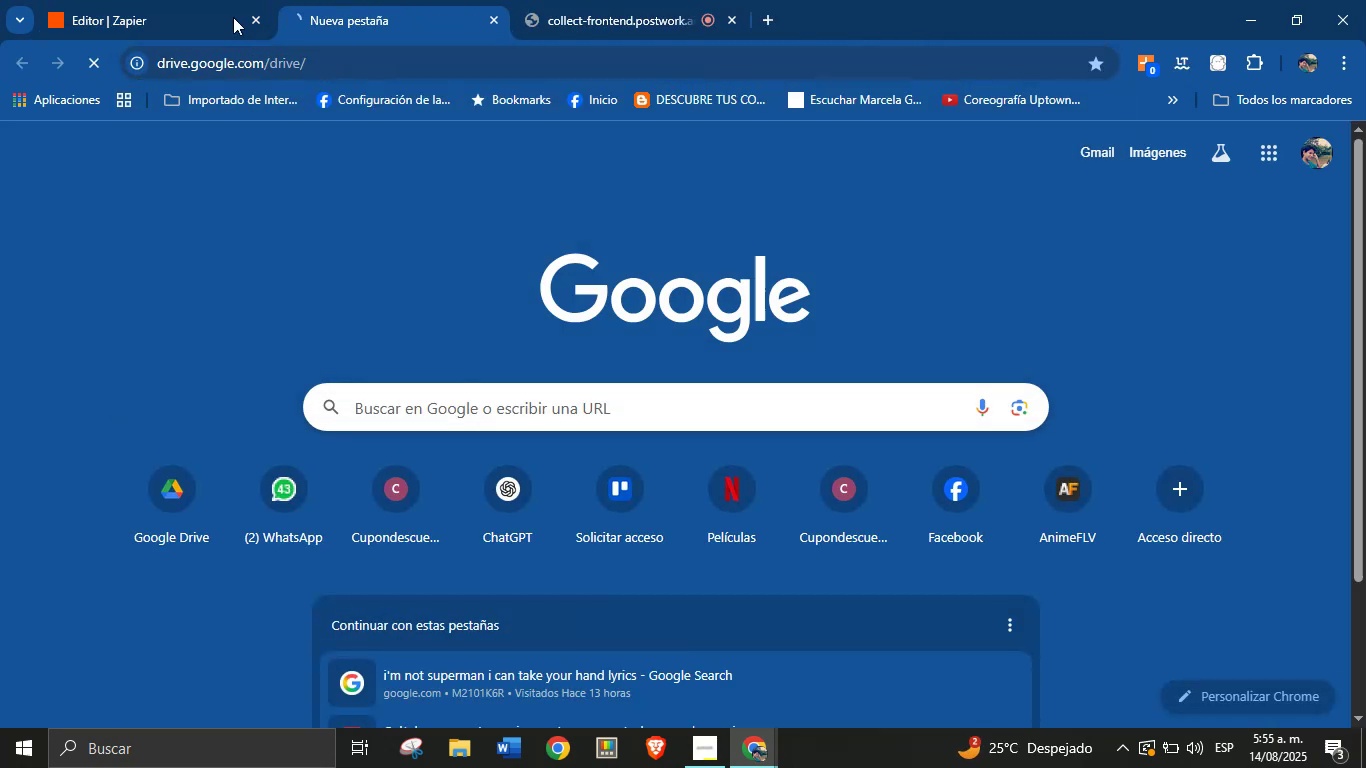 
double_click([186, 0])
 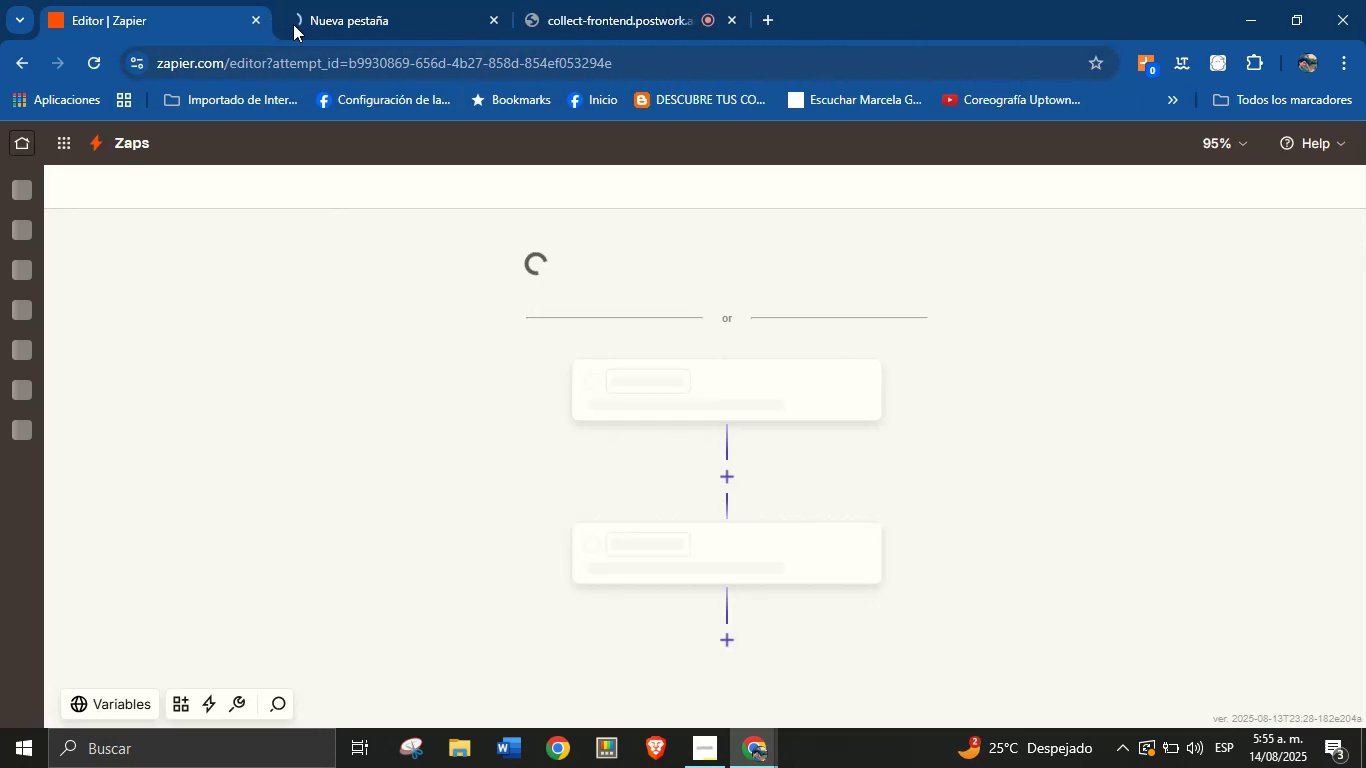 
left_click([354, 0])
 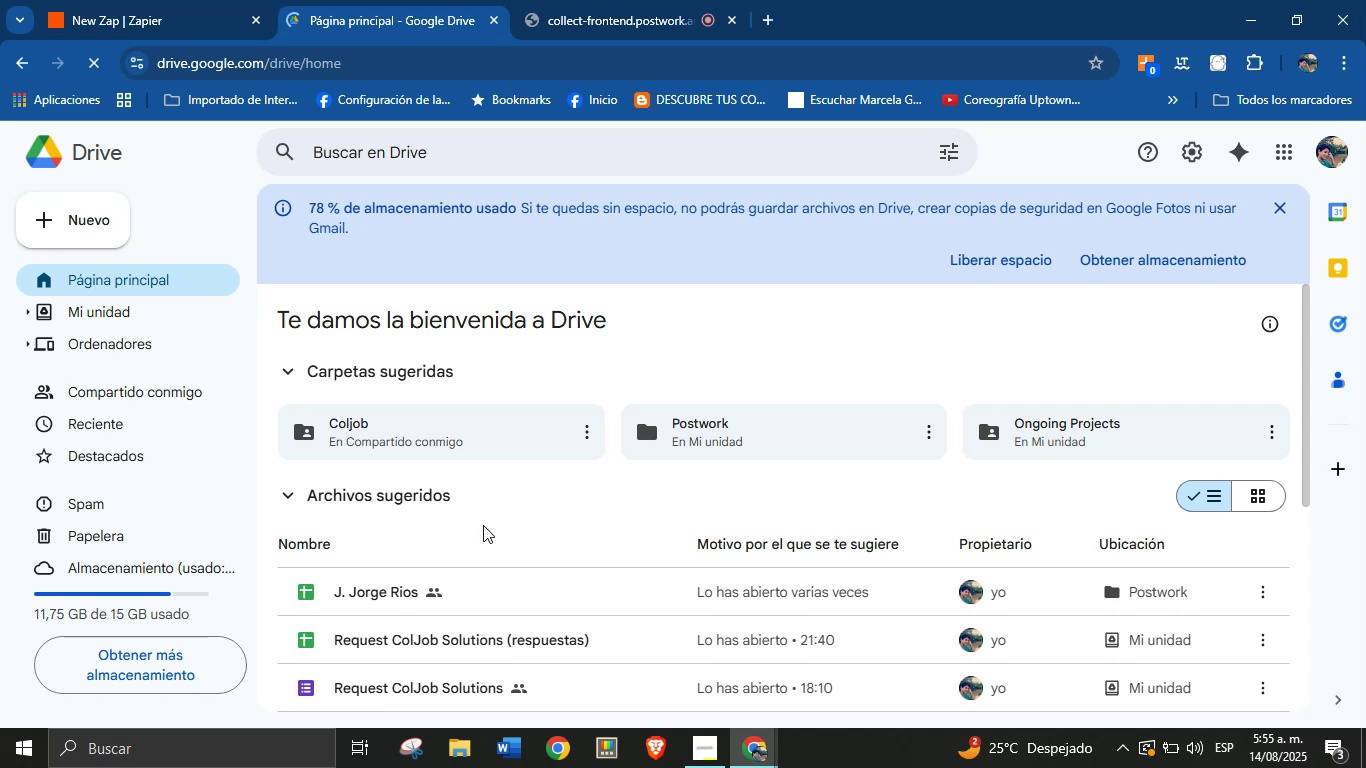 
wait(29.38)
 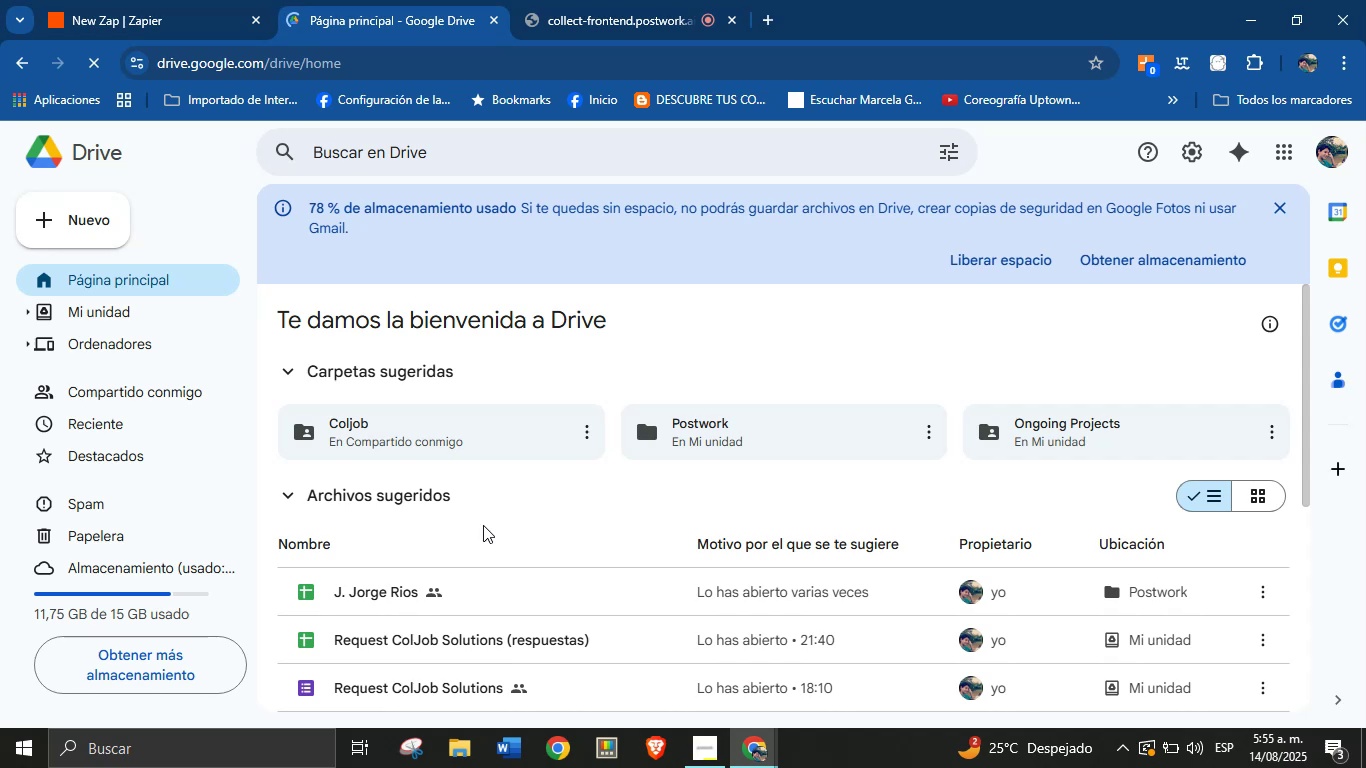 
left_click([161, 0])
 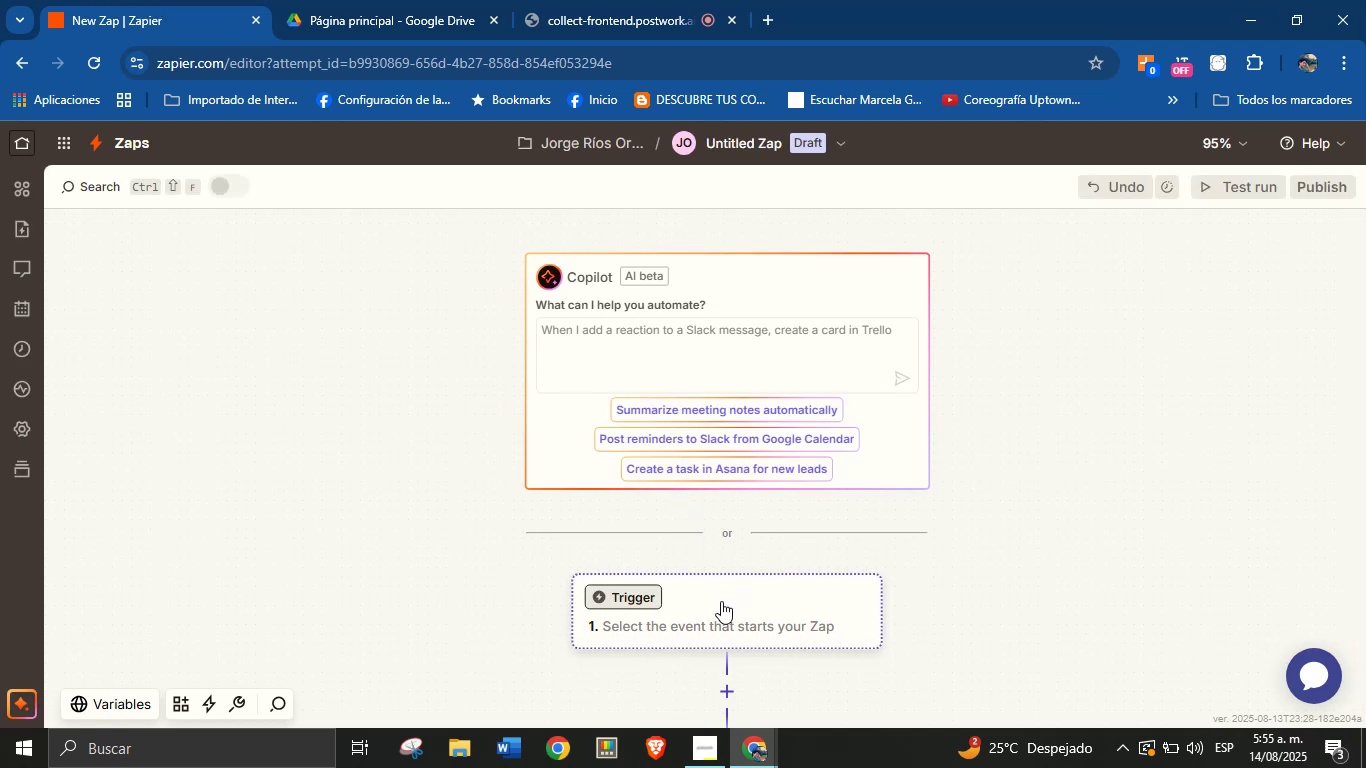 
wait(5.9)
 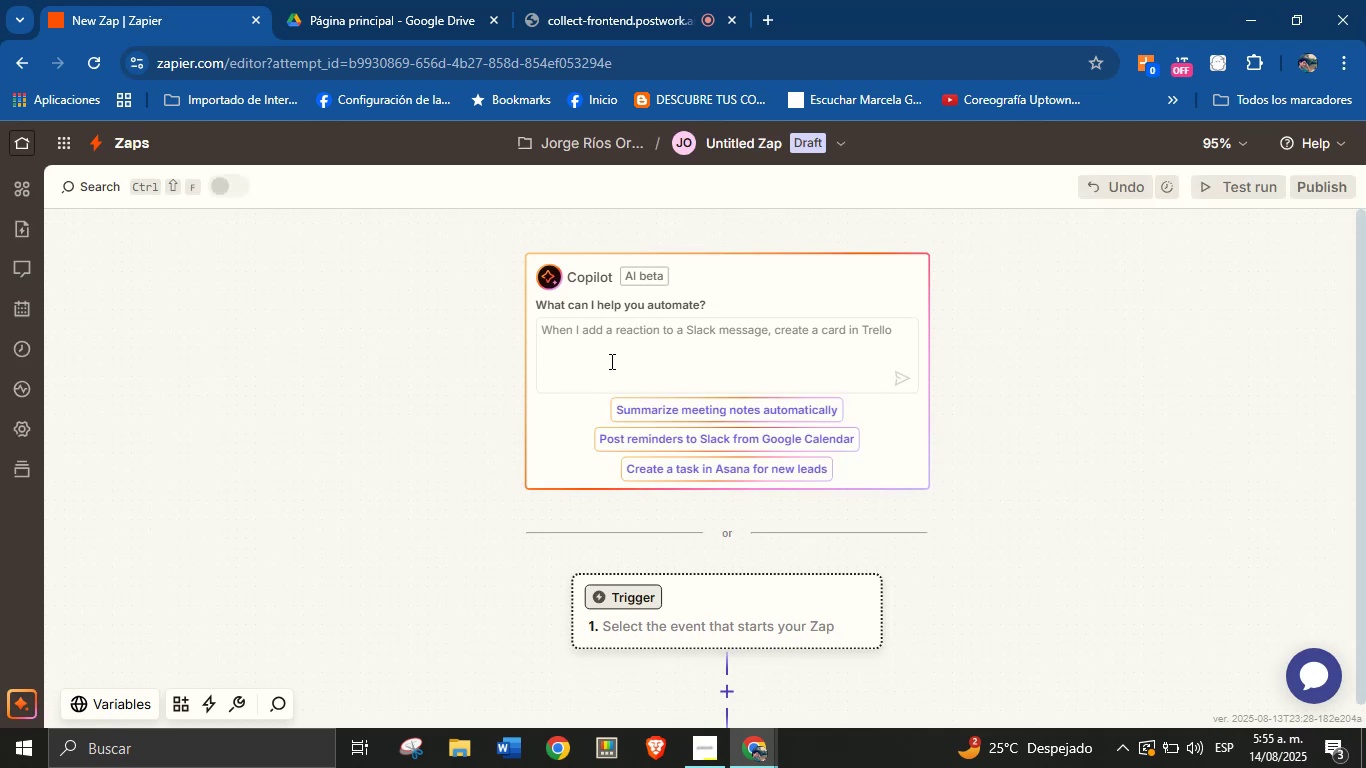 
left_click([633, 591])
 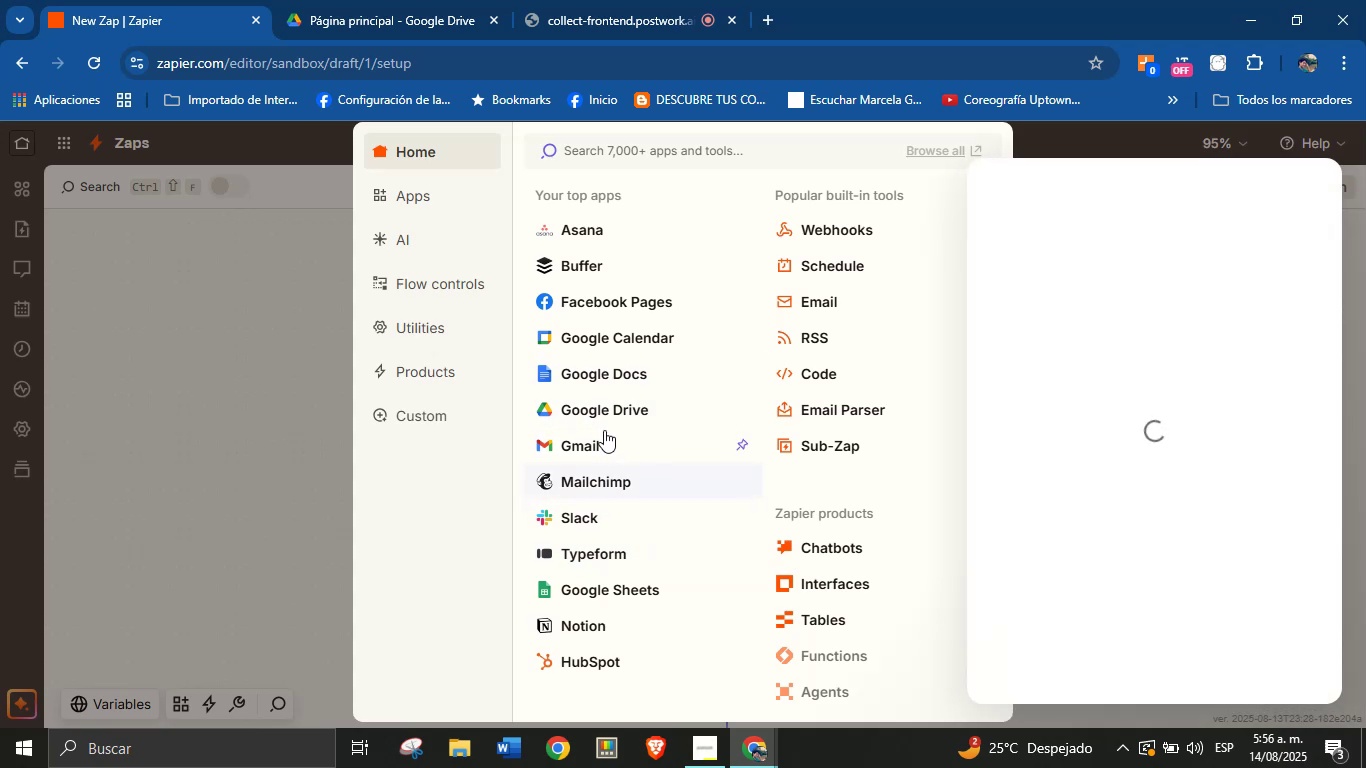 
wait(11.19)
 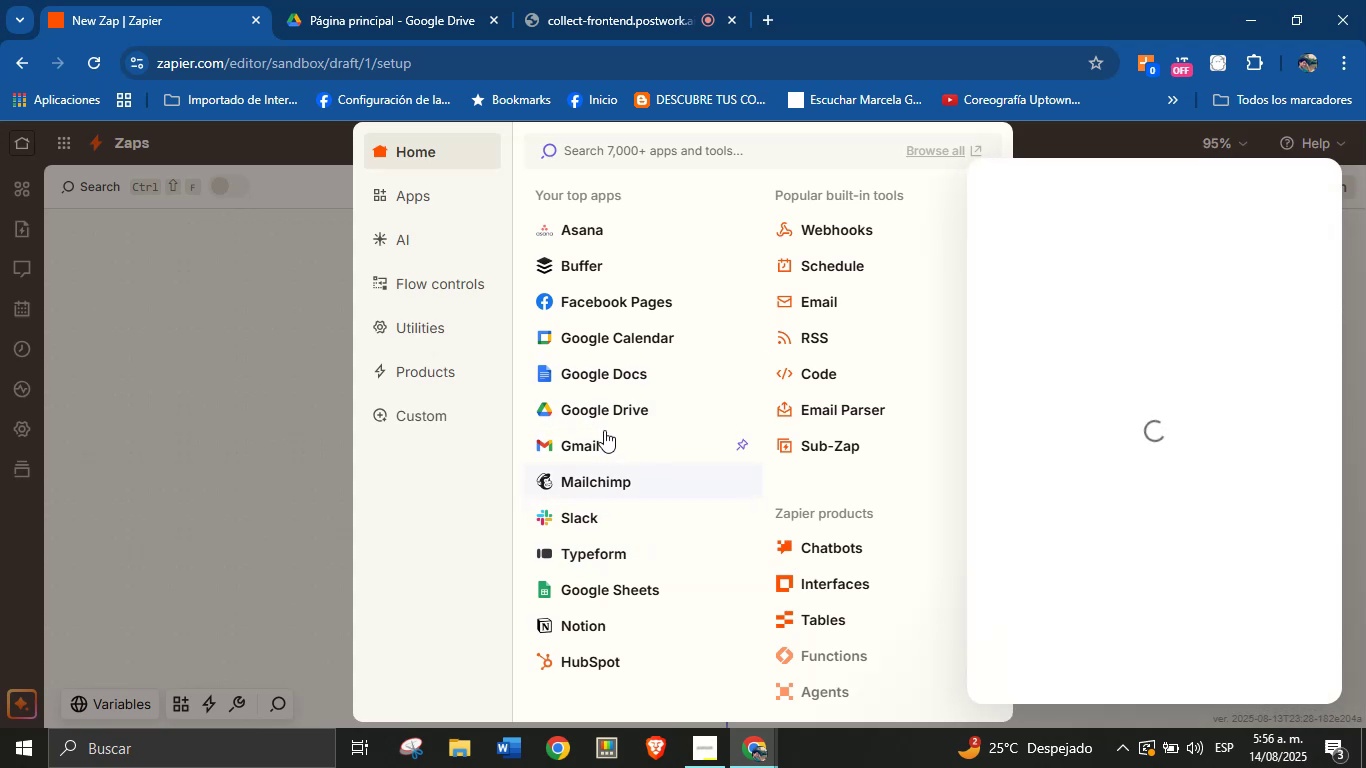 
left_click([1309, 190])
 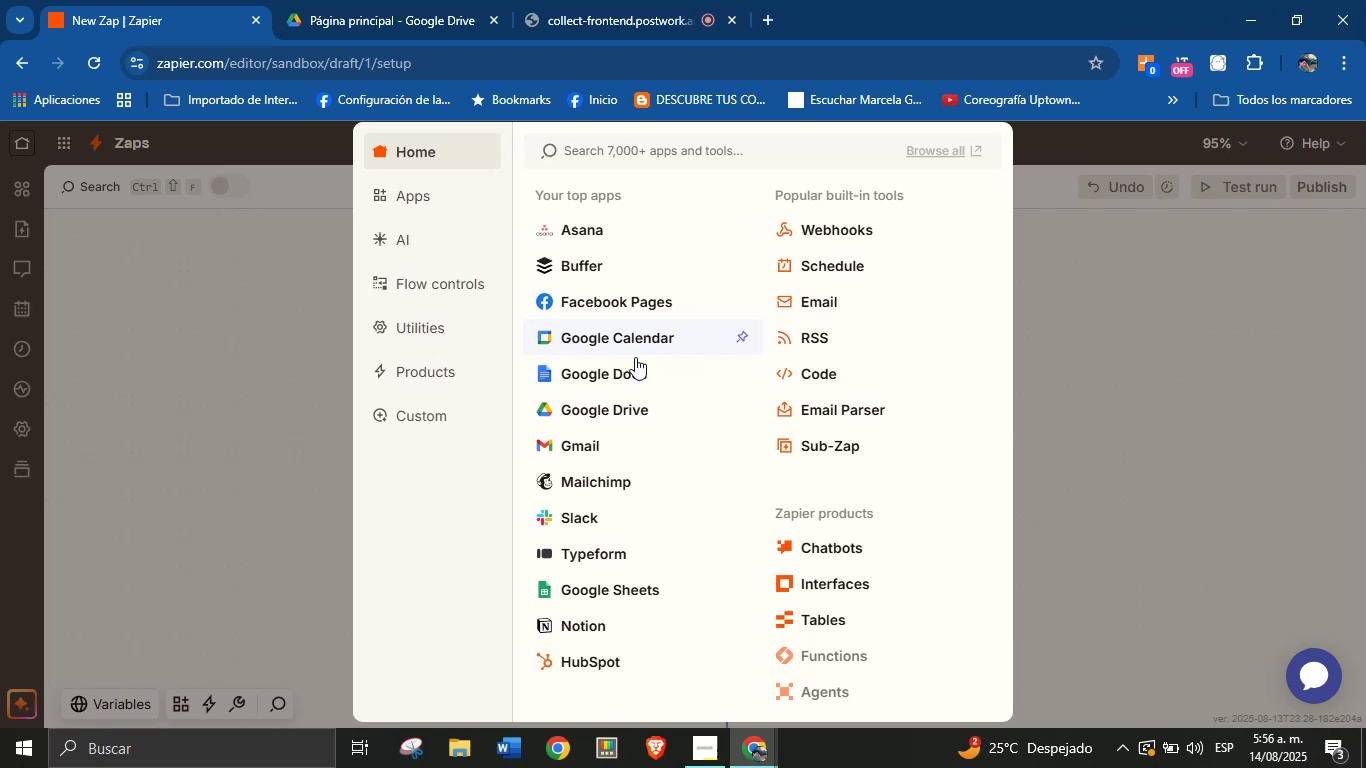 
wait(8.42)
 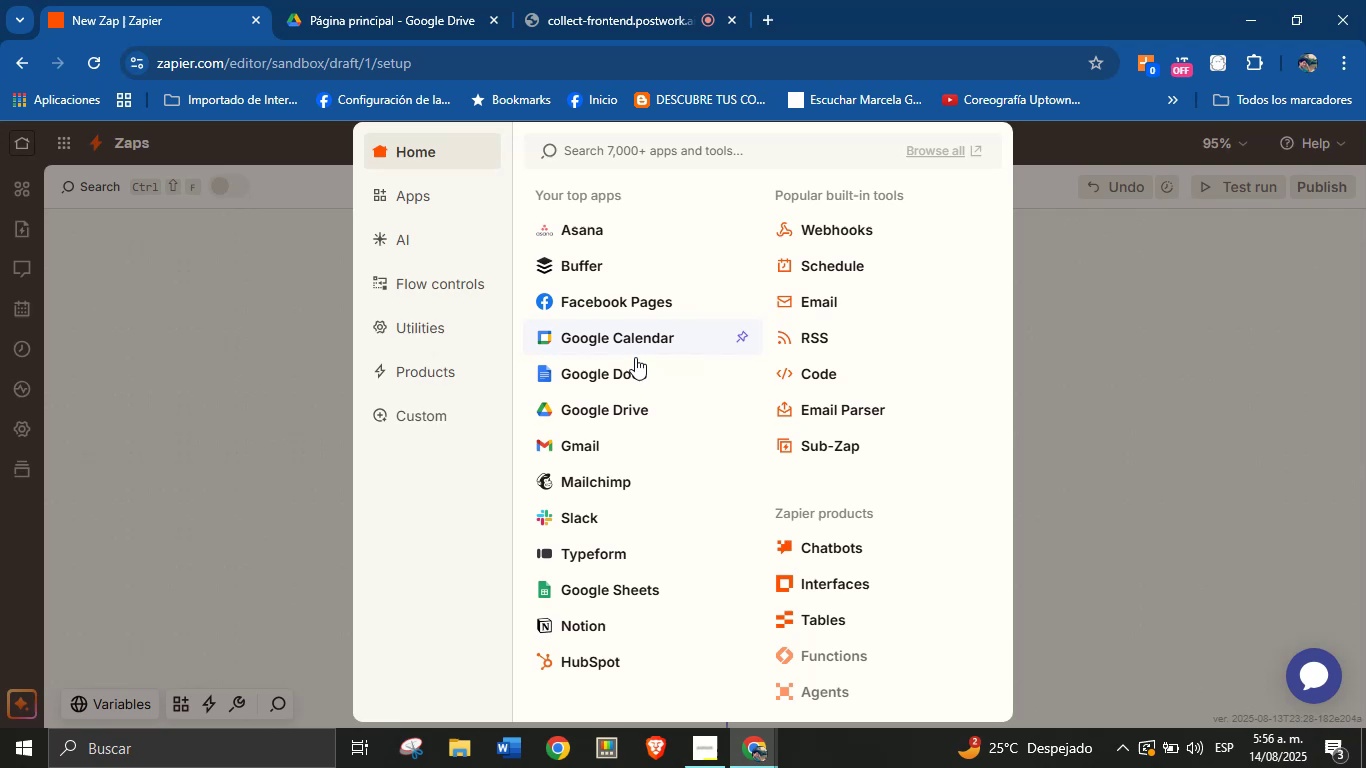 
double_click([602, 152])
 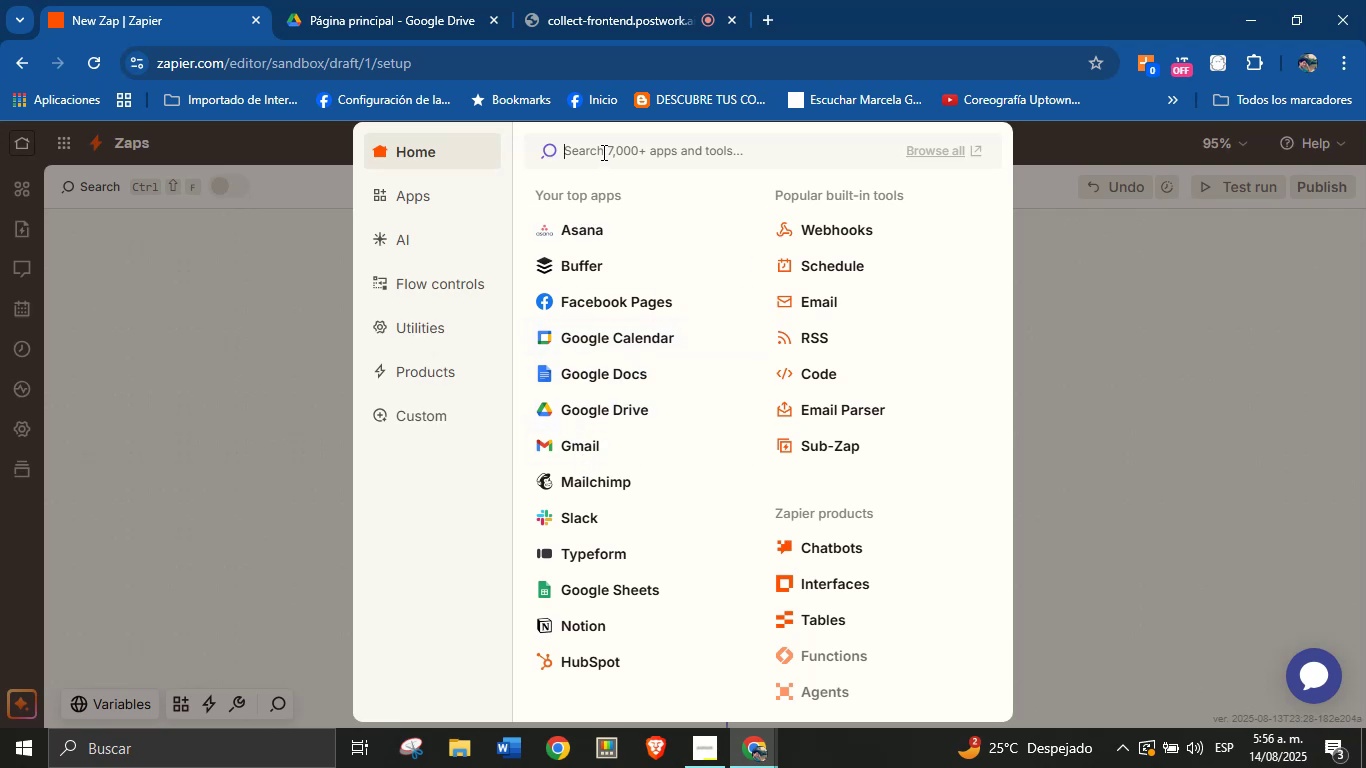 
type(form)
 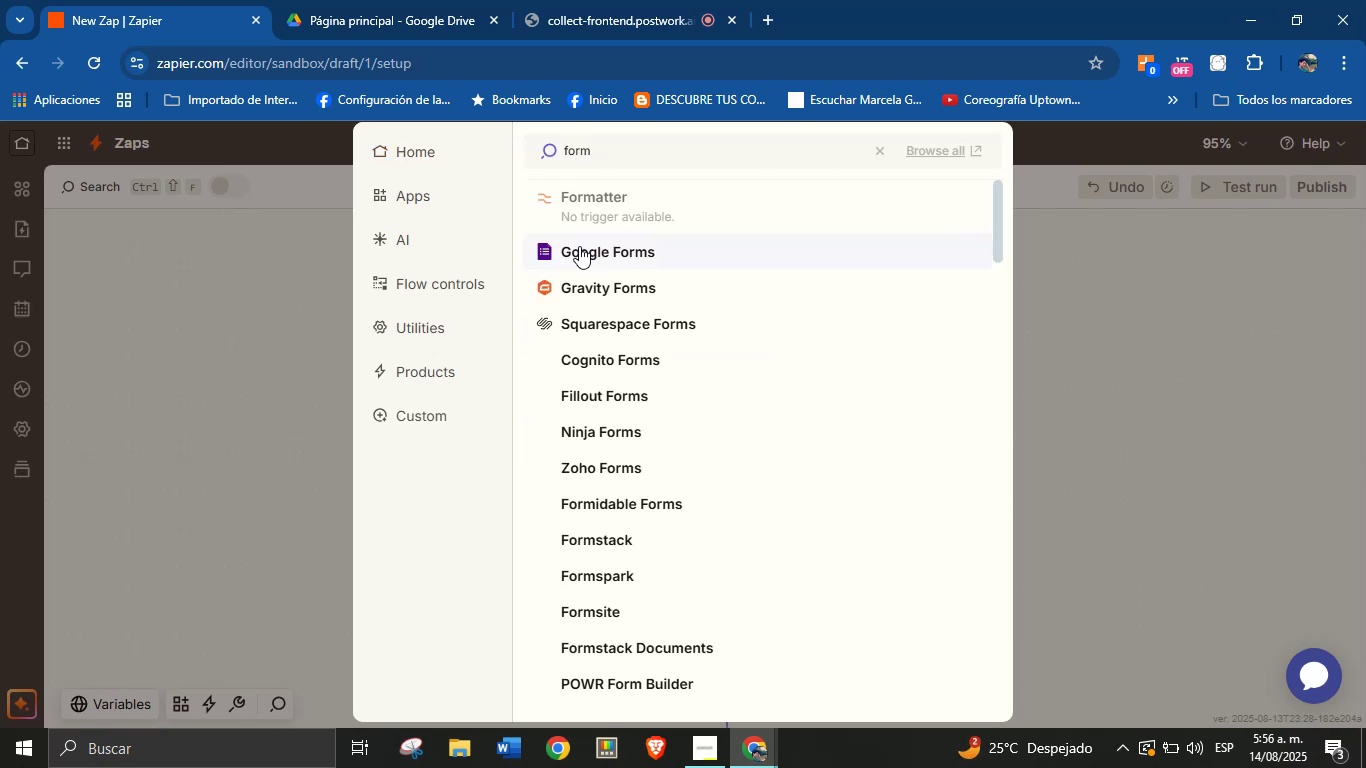 
left_click([643, 248])
 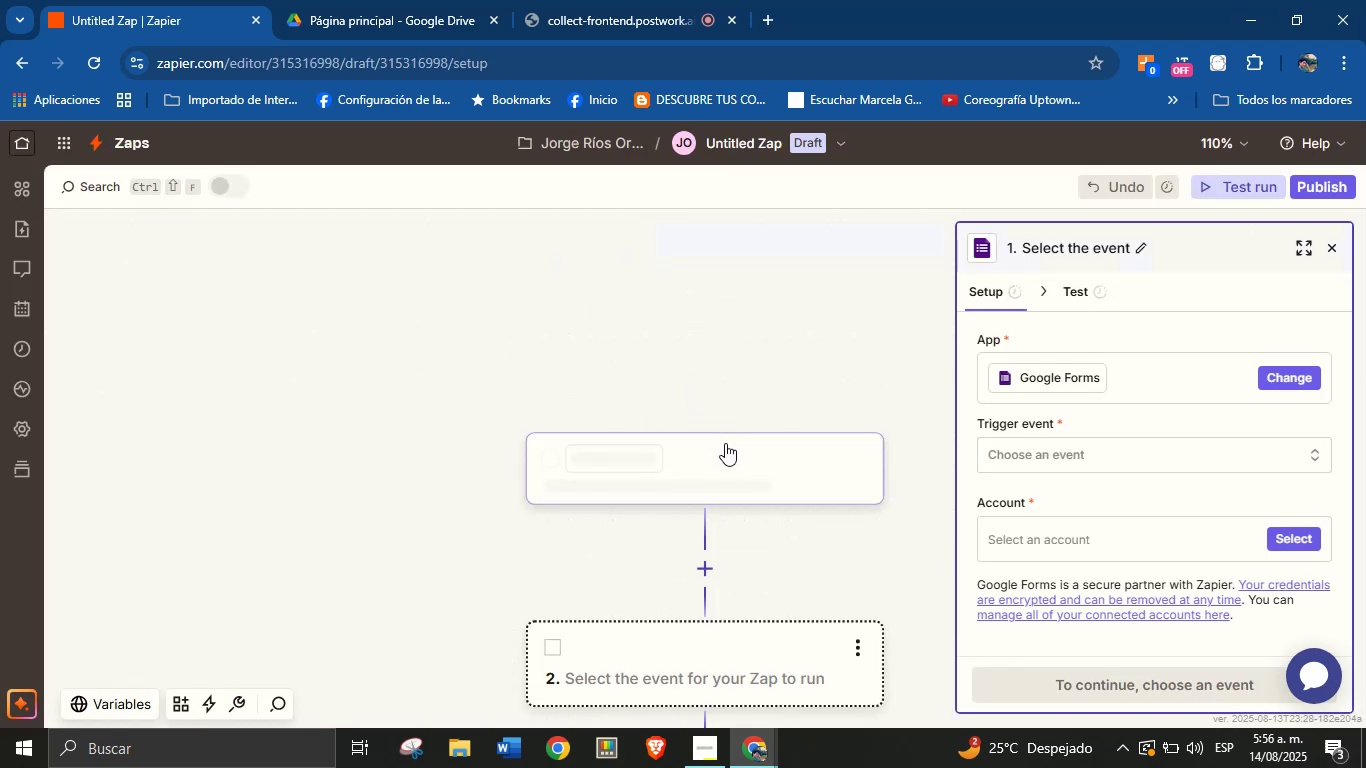 
left_click([1044, 446])
 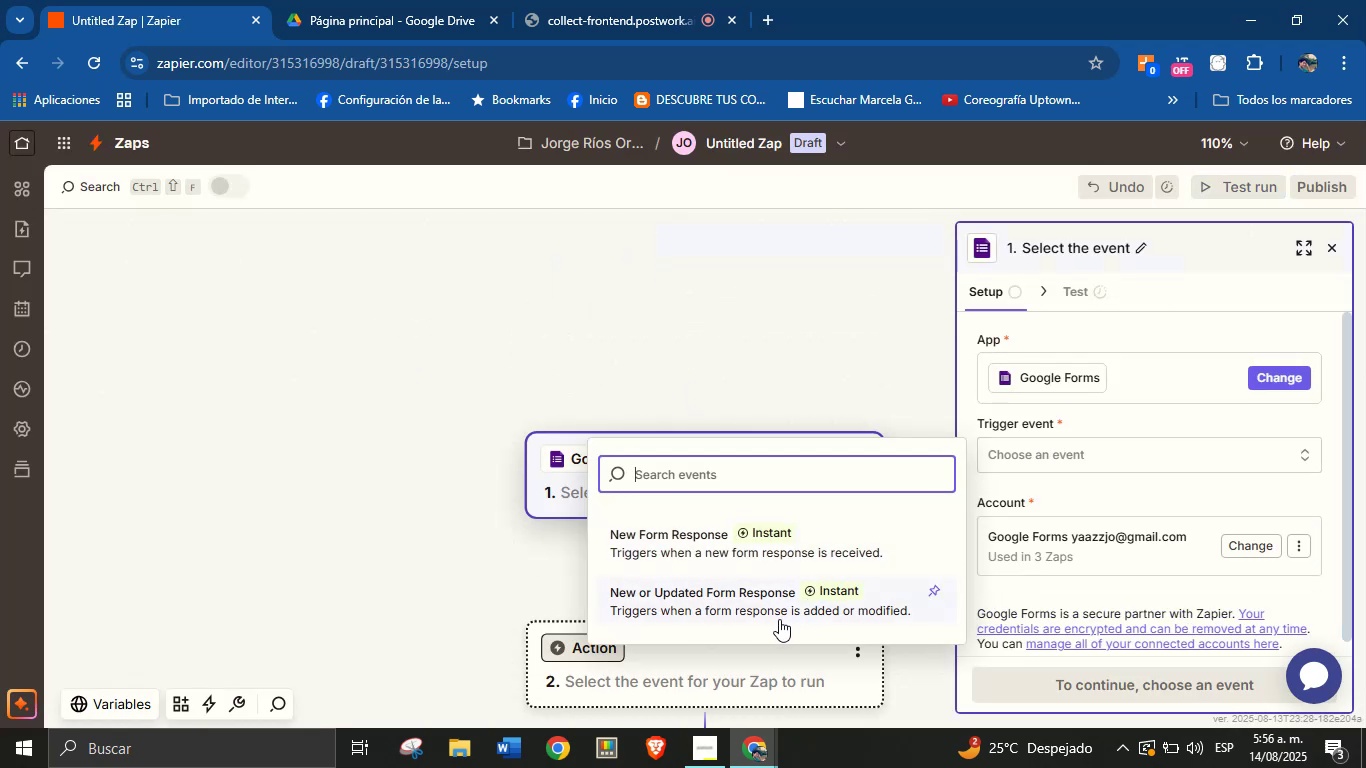 
wait(5.18)
 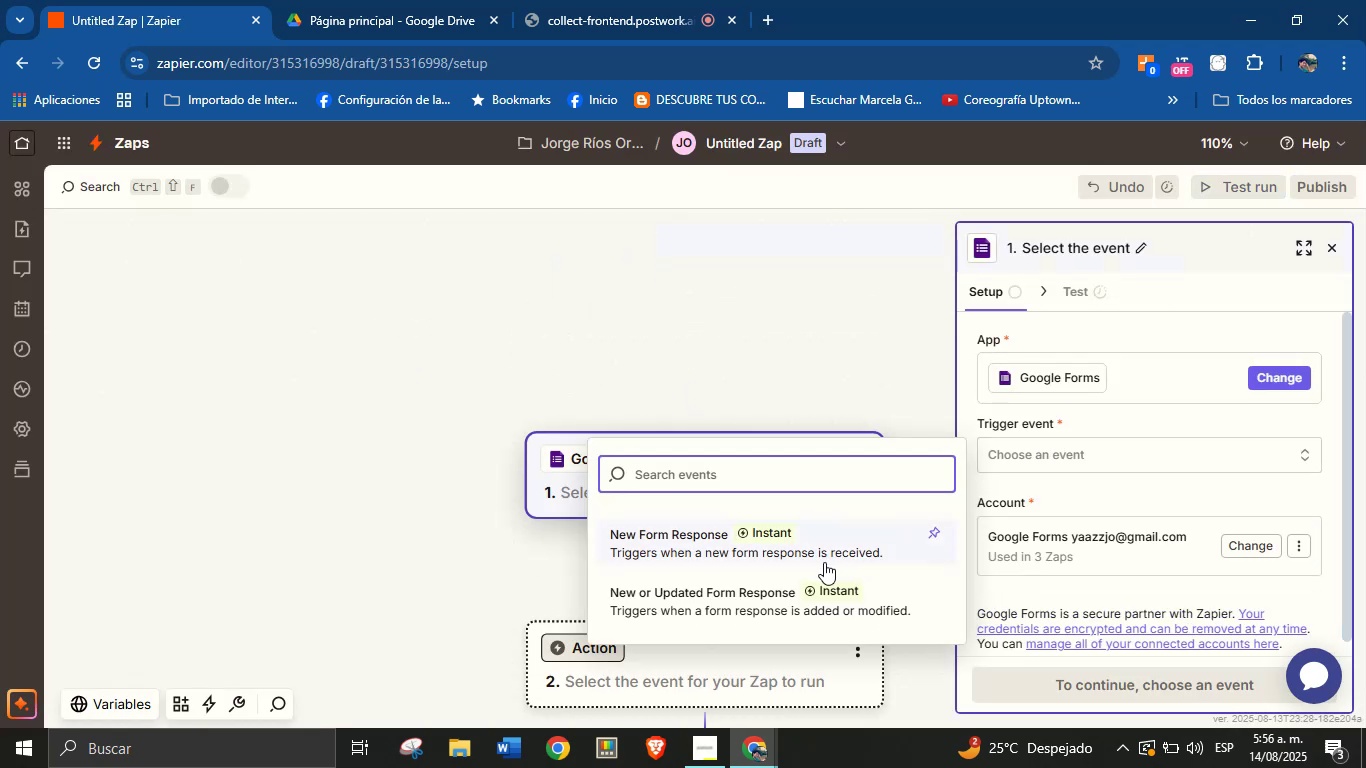 
left_click([834, 556])
 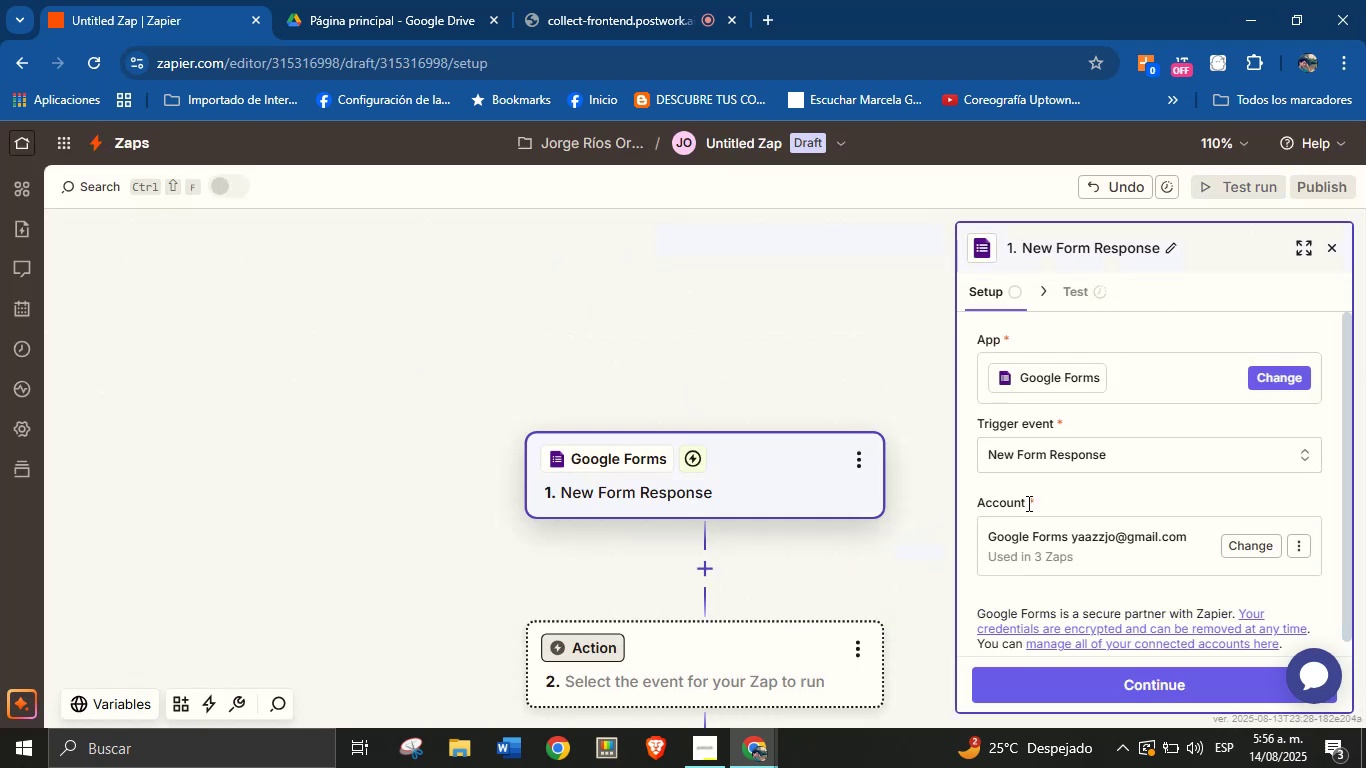 
scroll: coordinate [1092, 612], scroll_direction: down, amount: 2.0
 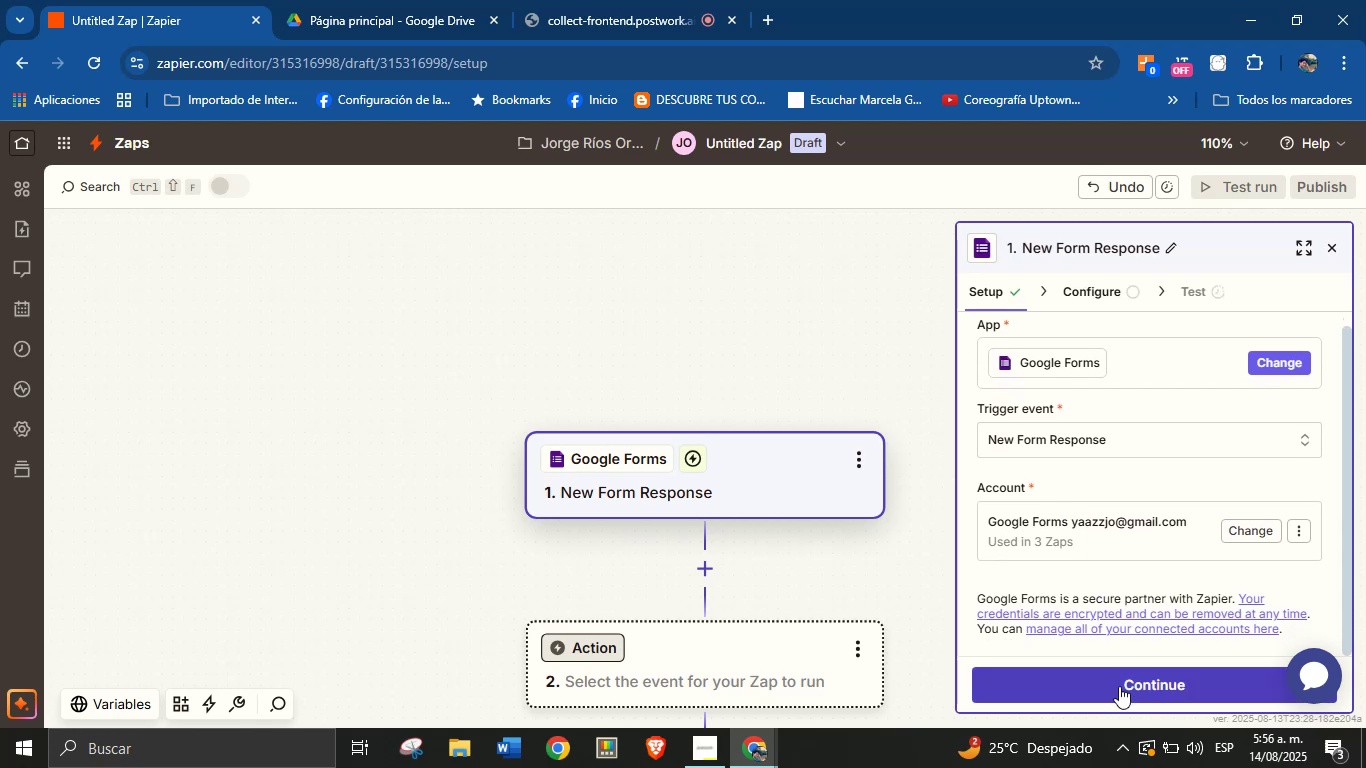 
left_click([1121, 683])
 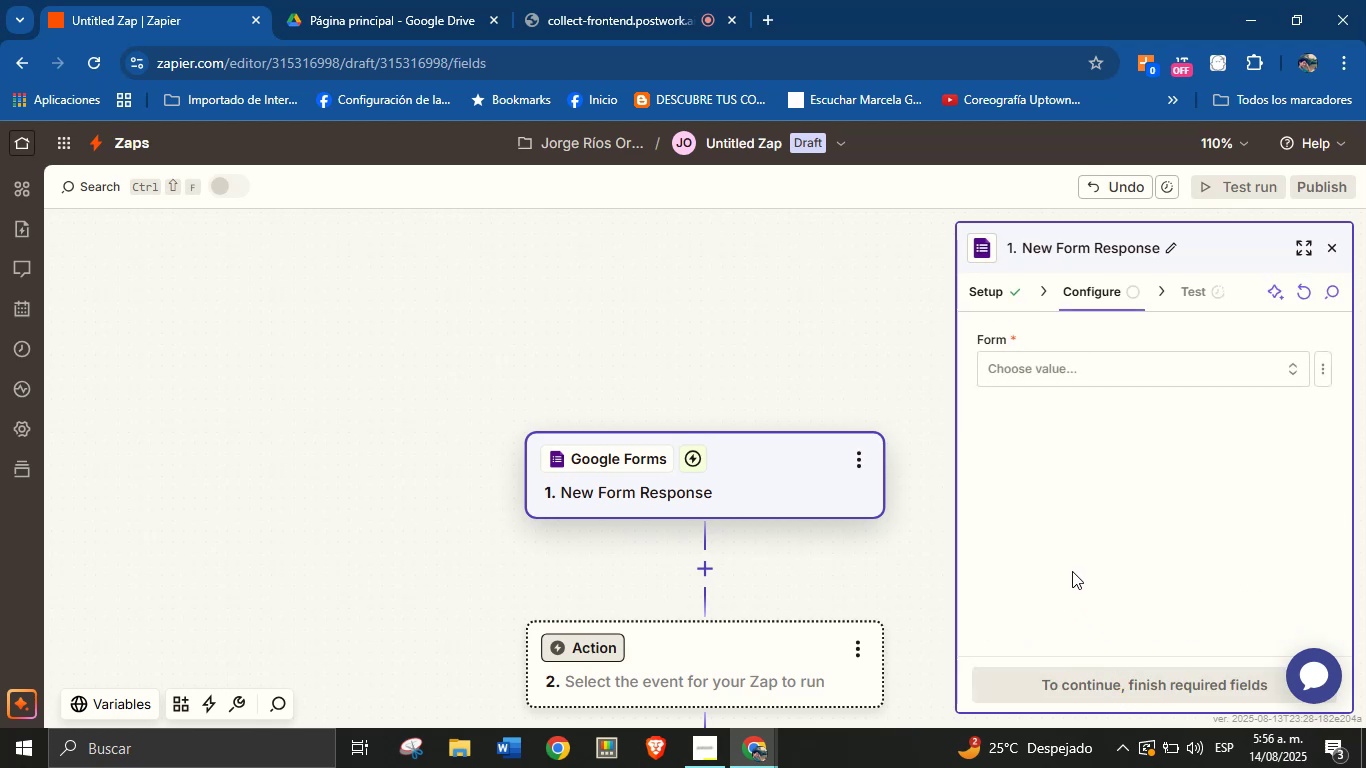 
left_click([1074, 371])
 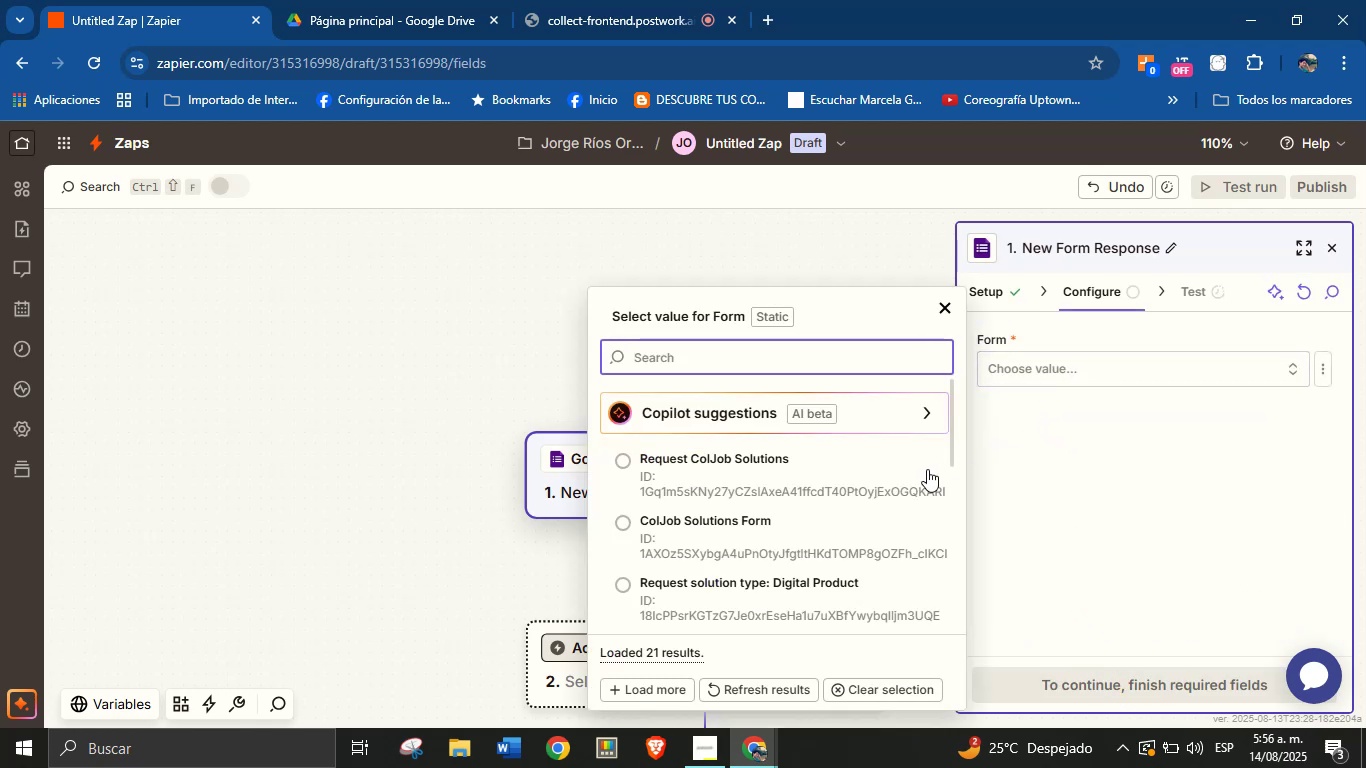 
scroll: coordinate [840, 546], scroll_direction: down, amount: 3.0
 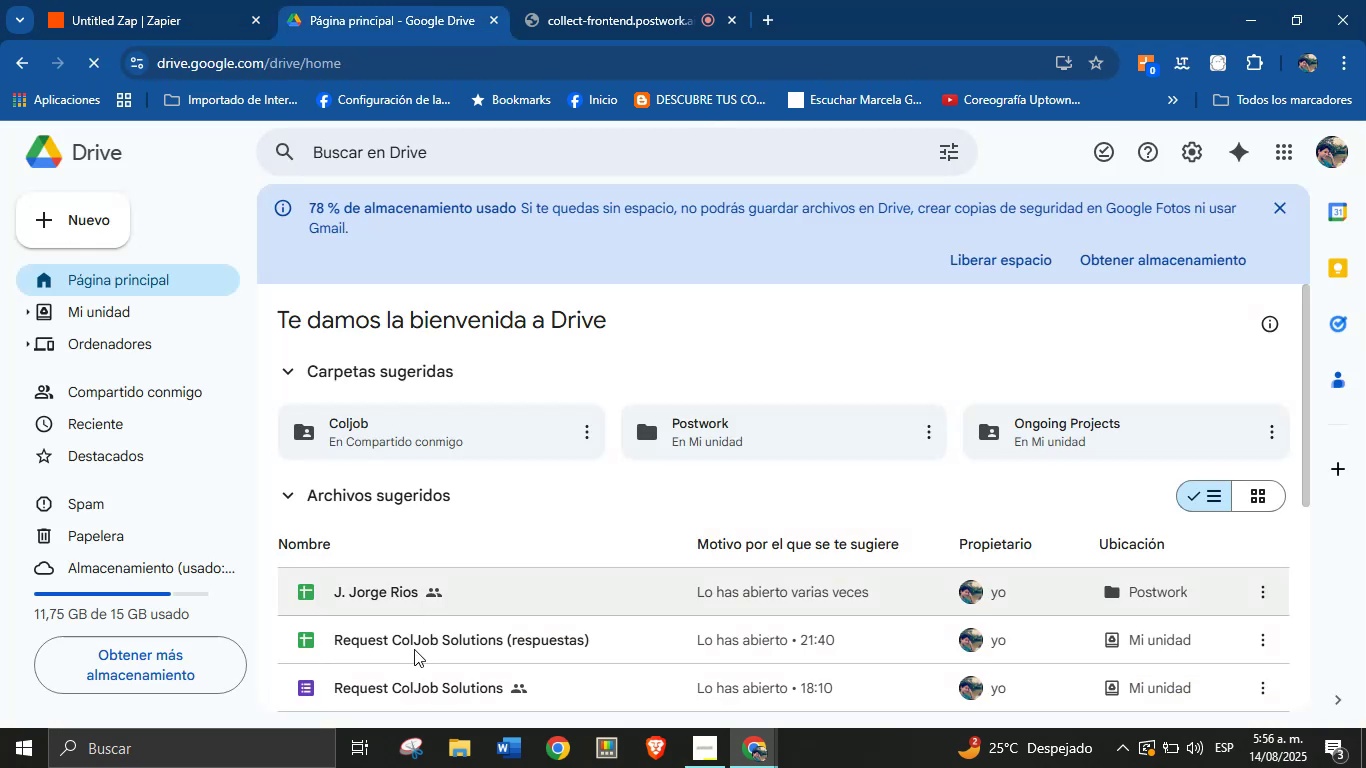 
wait(5.07)
 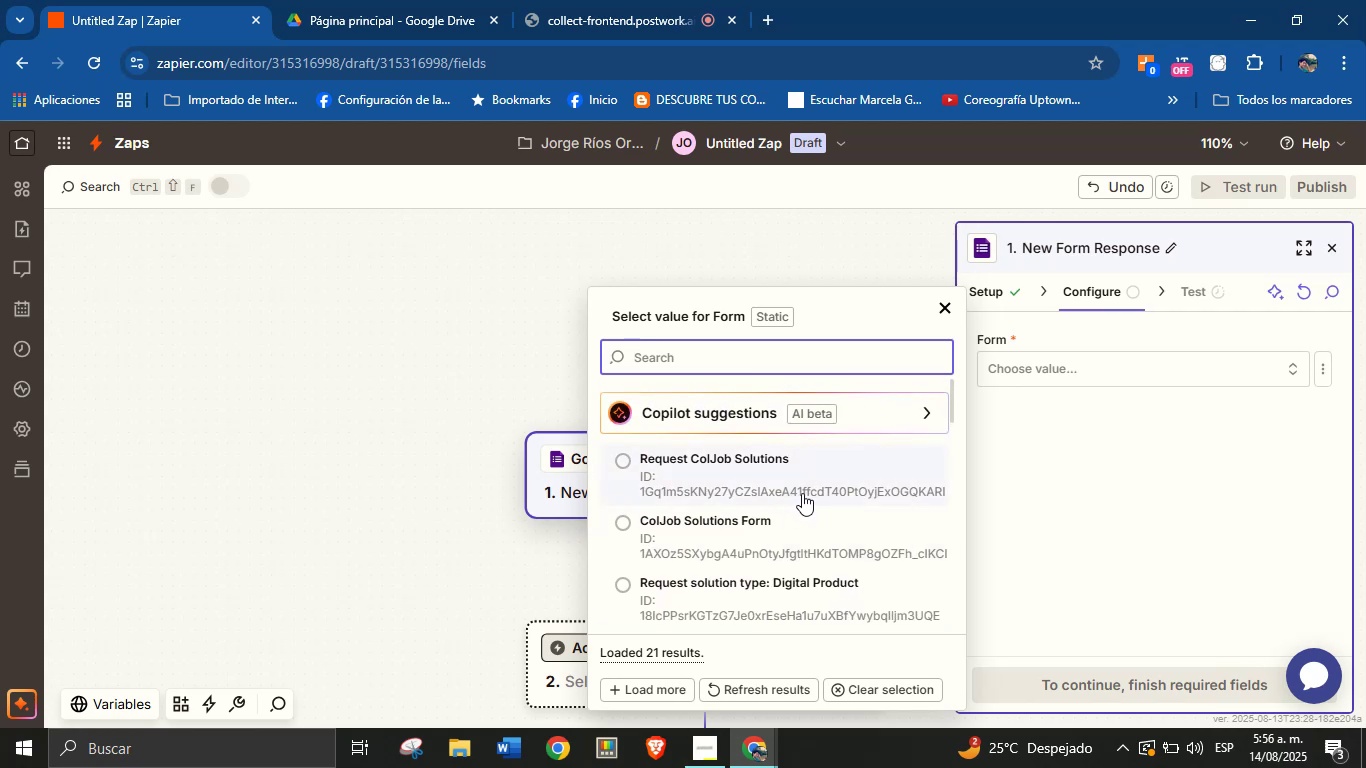 
left_click([130, 0])
 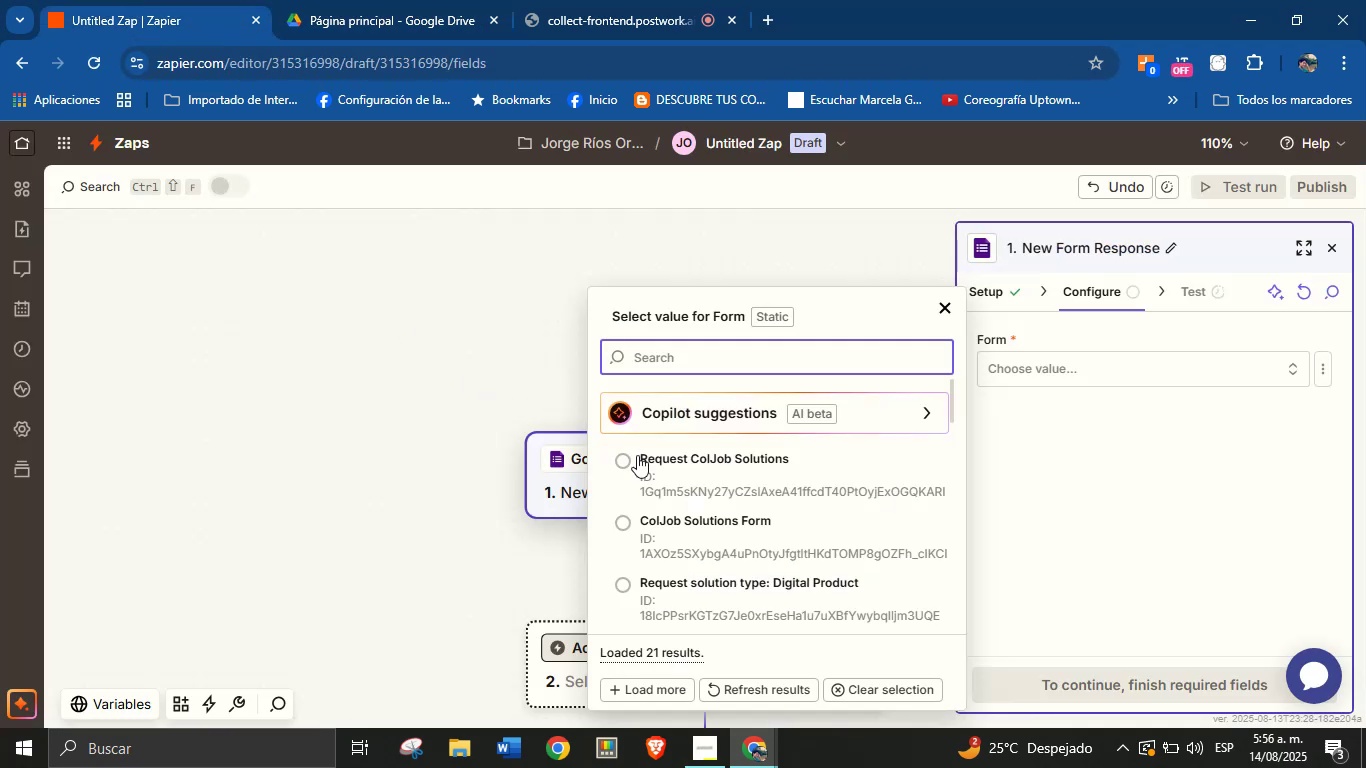 
left_click([684, 470])
 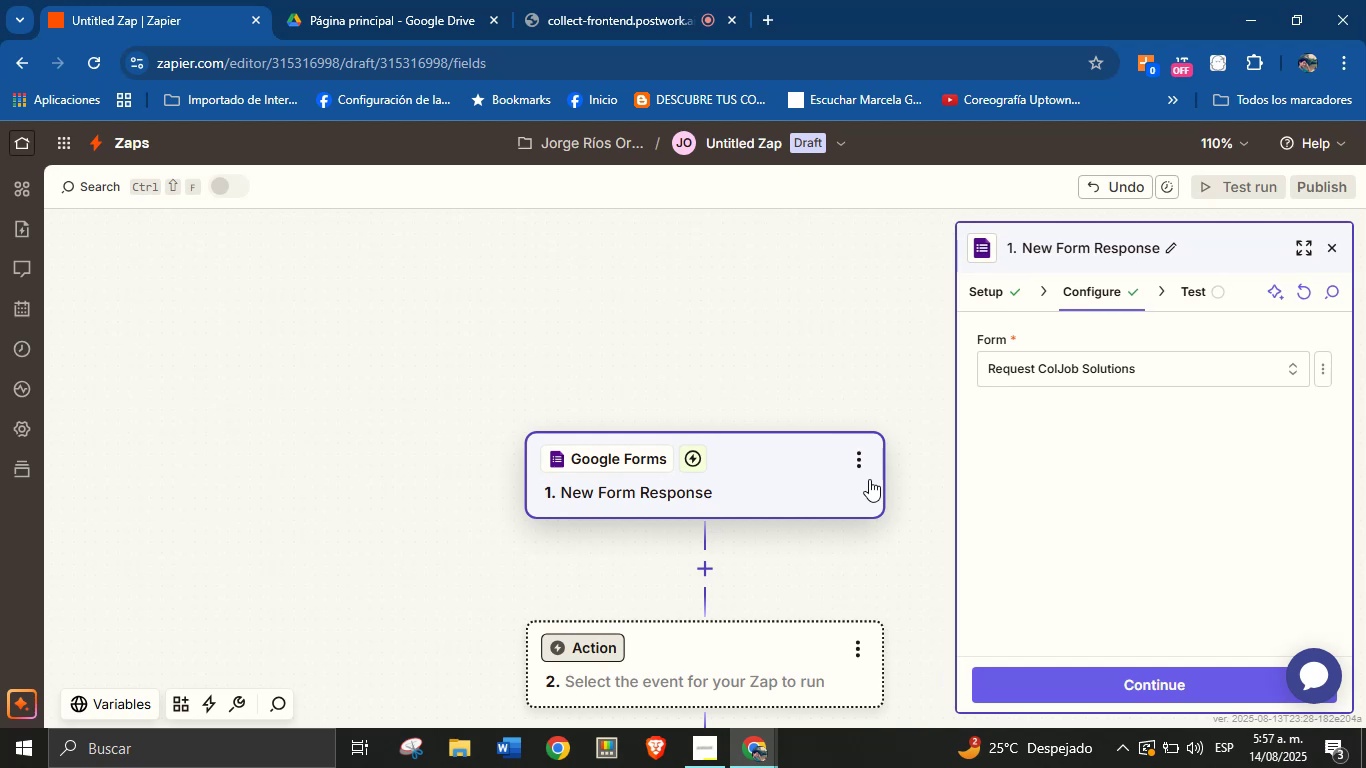 
wait(16.46)
 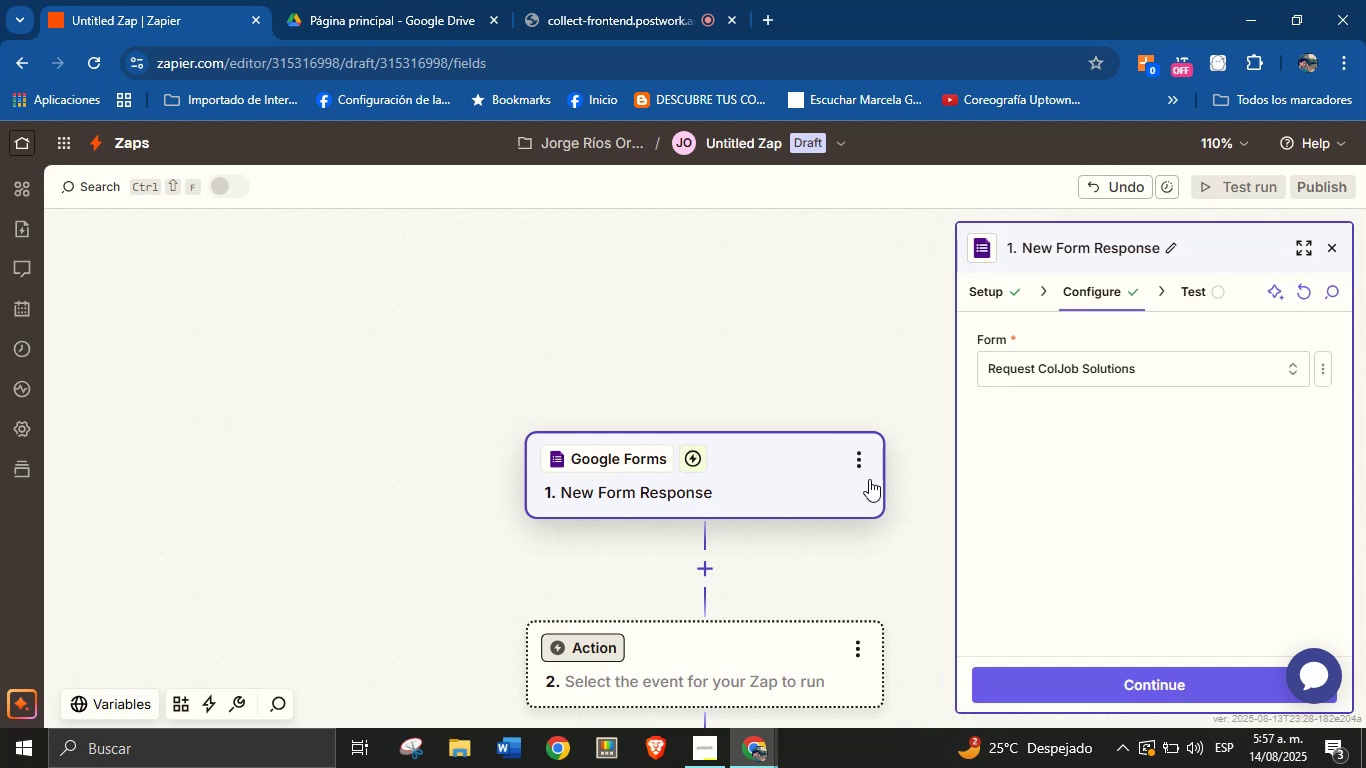 
left_click([1089, 674])
 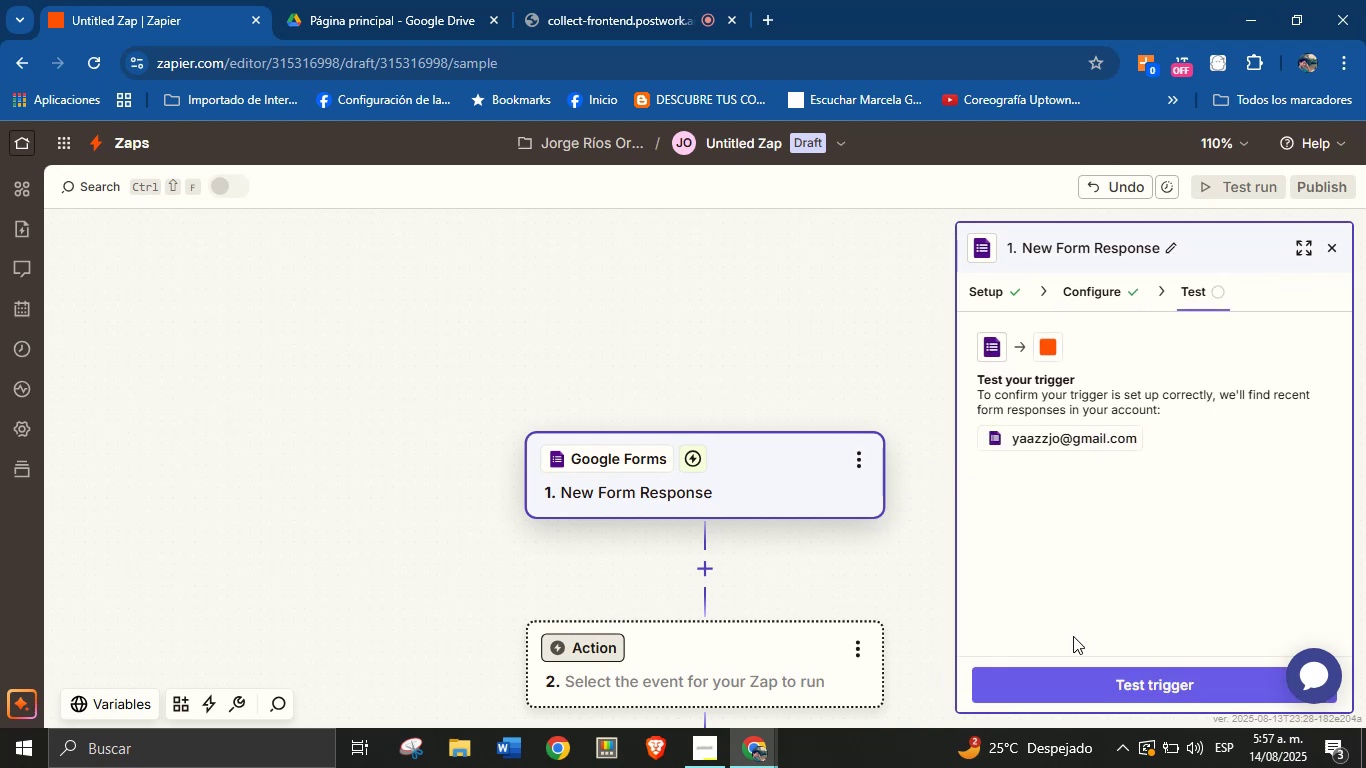 
wait(7.3)
 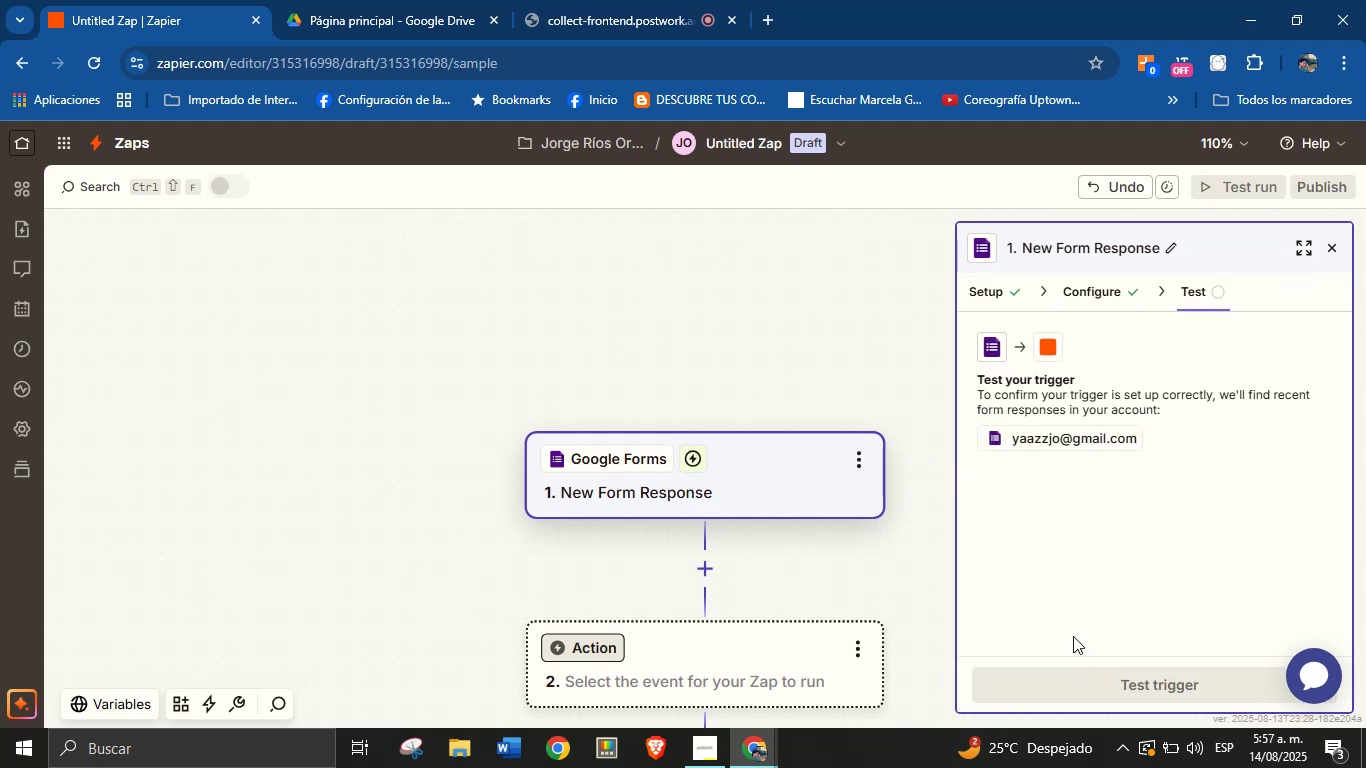 
left_click([1155, 682])
 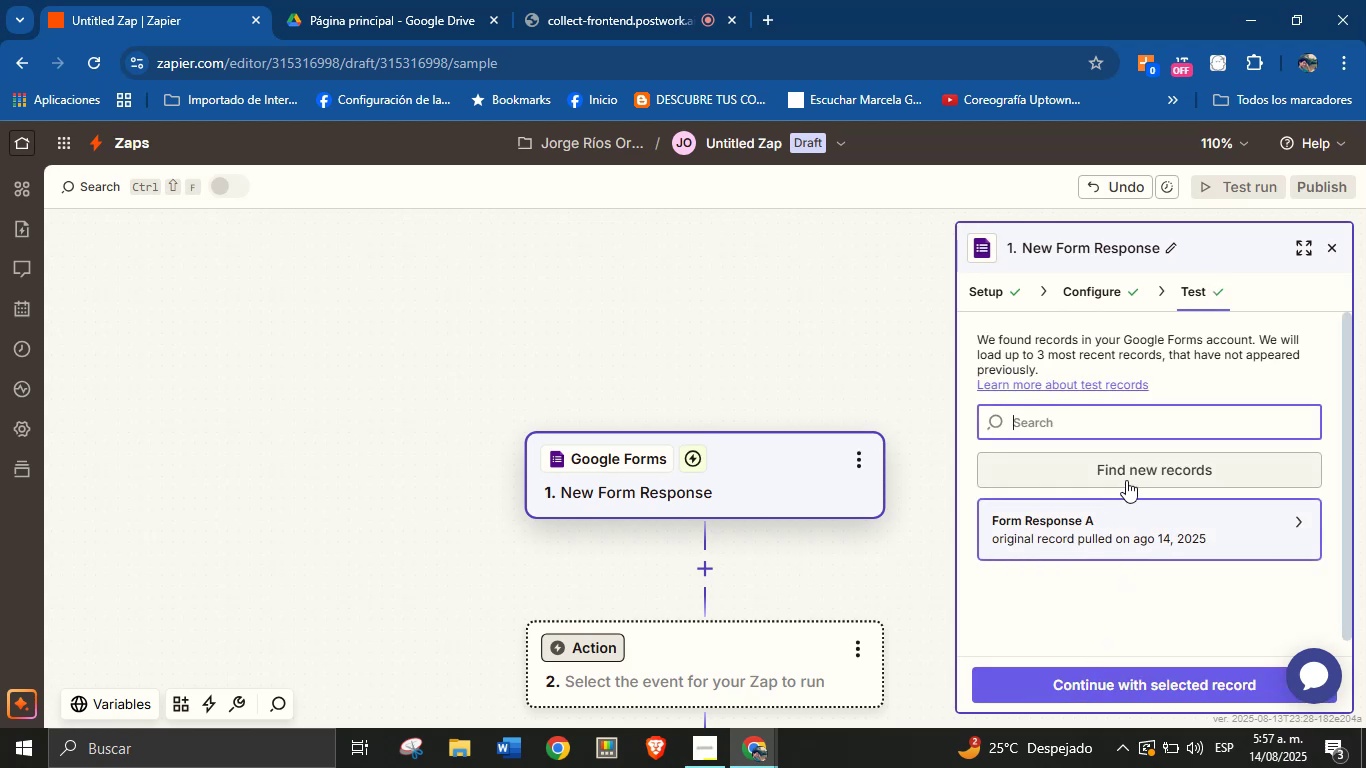 
left_click([1124, 533])
 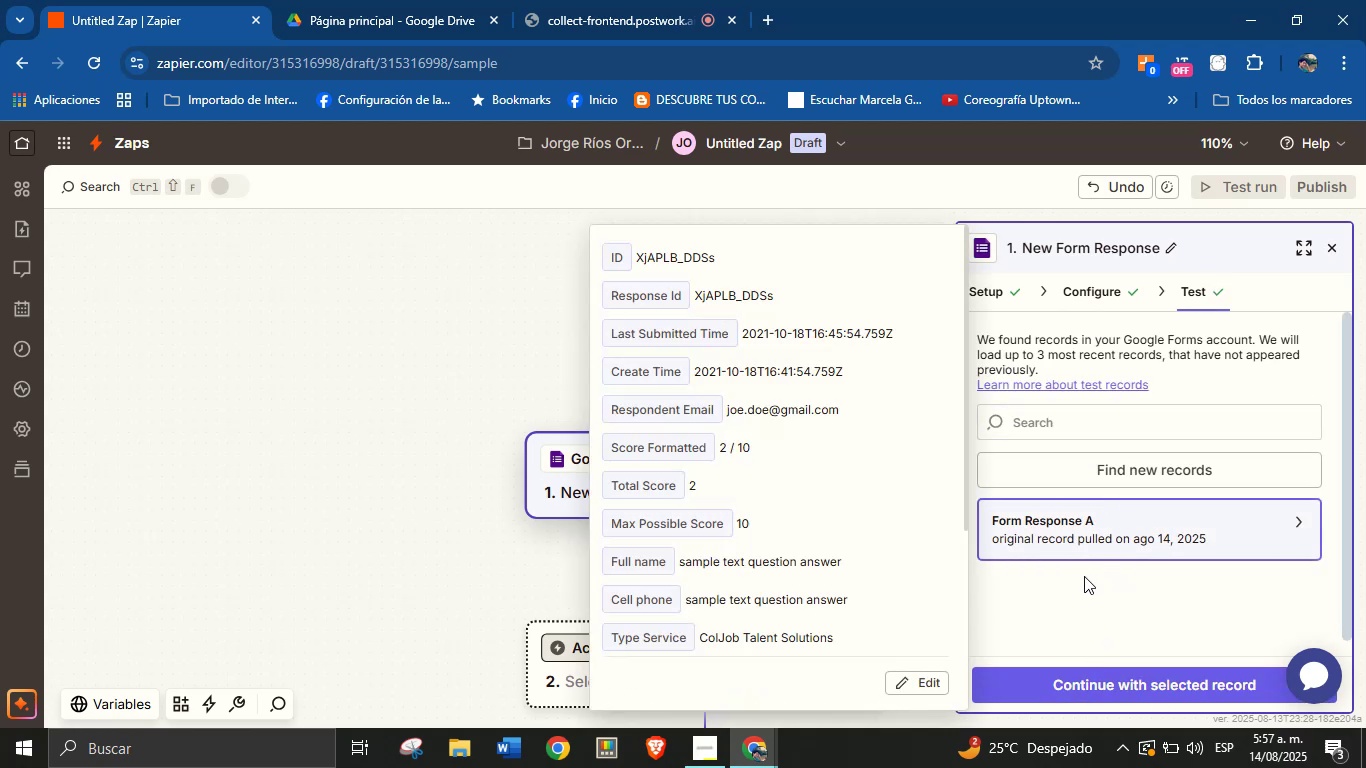 
left_click([1082, 590])
 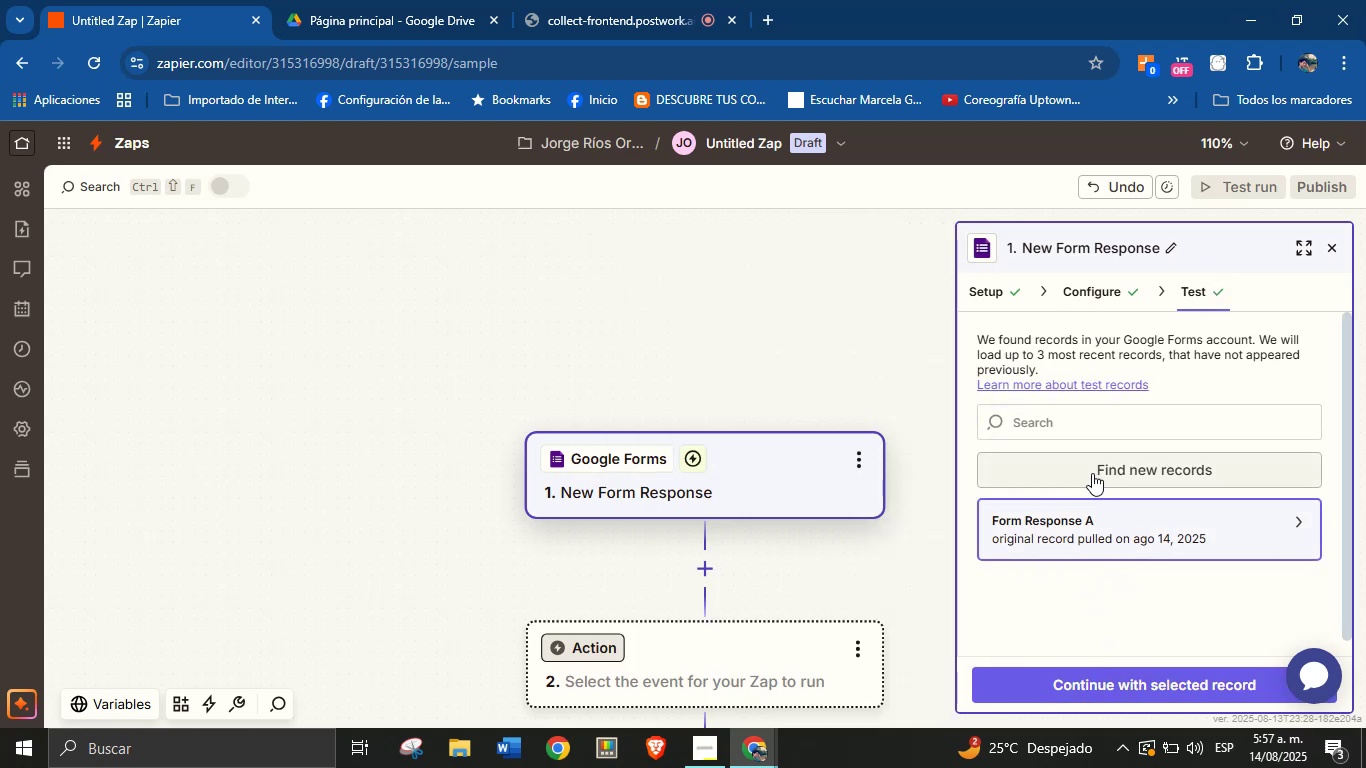 
left_click([1092, 472])
 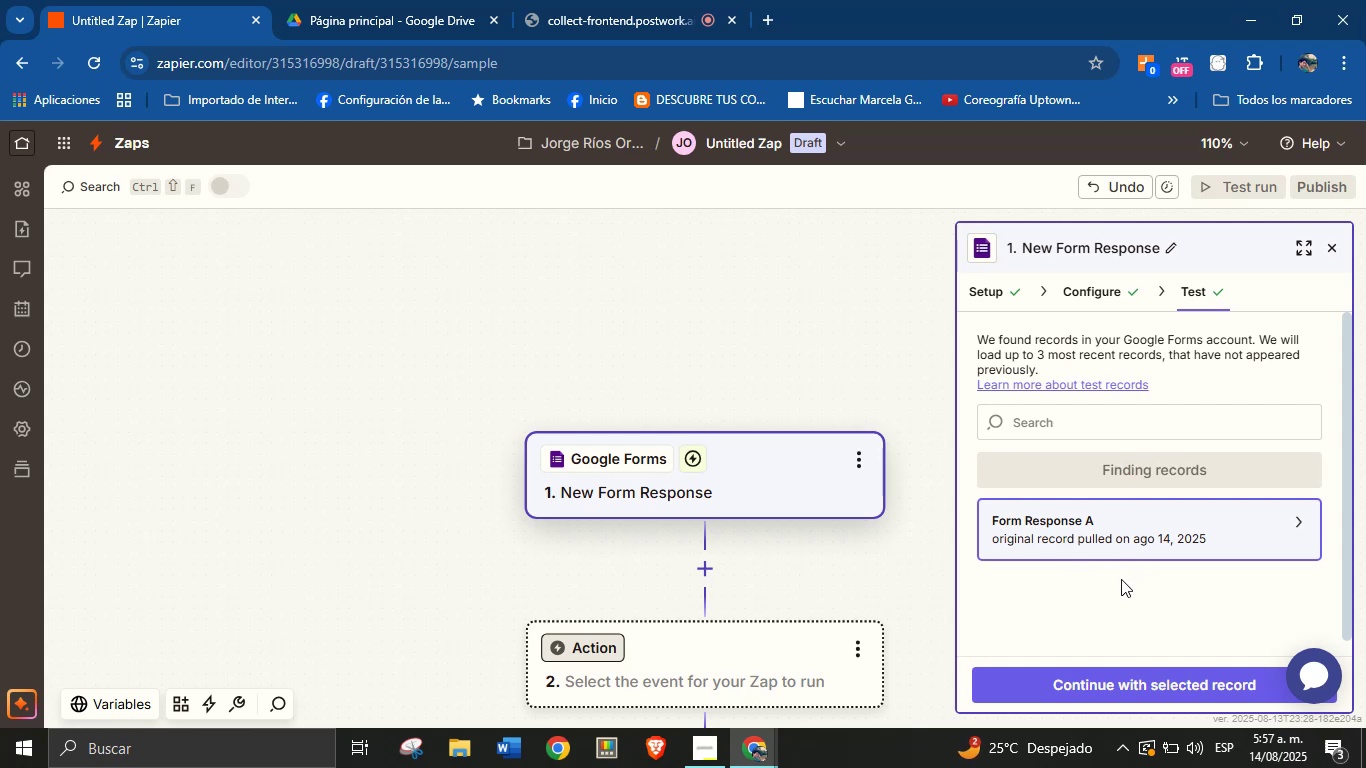 
wait(7.15)
 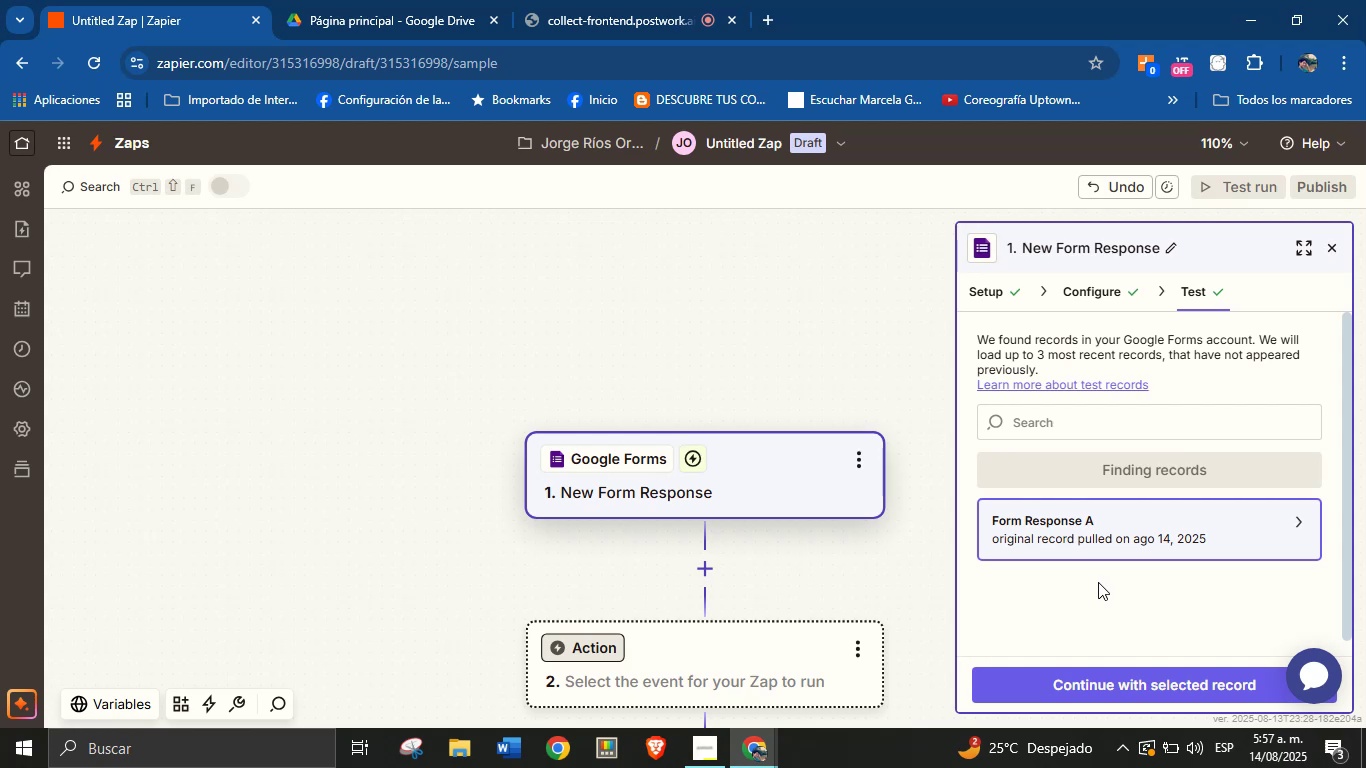 
left_click([1122, 535])
 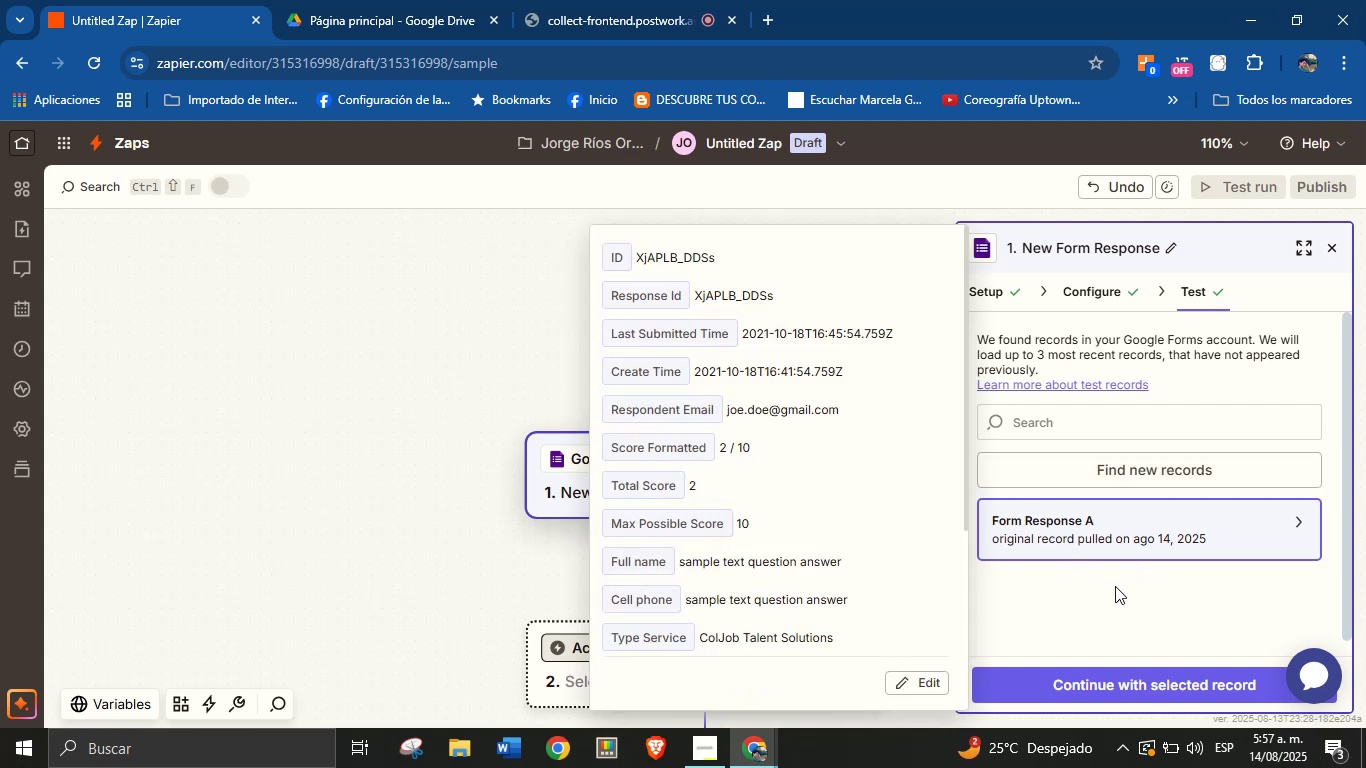 
left_click([1115, 586])
 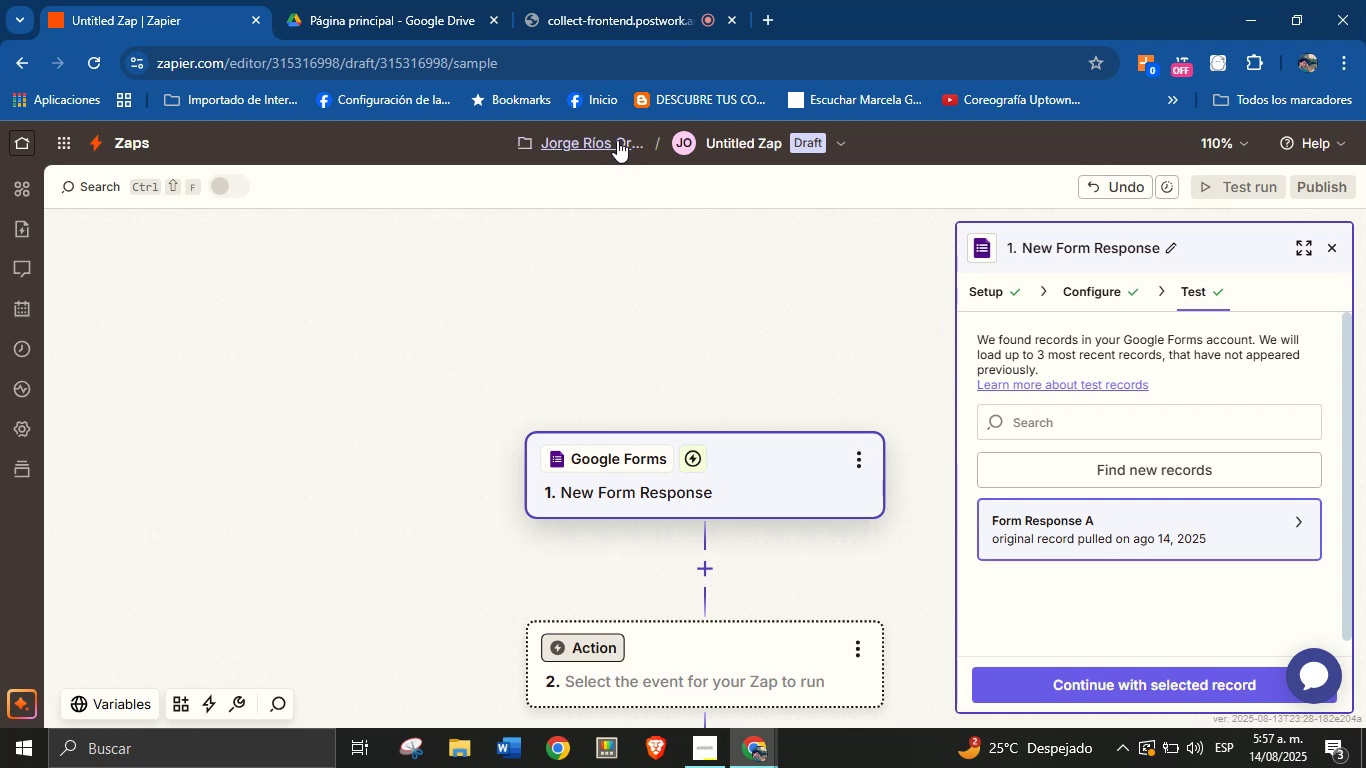 
left_click([393, 0])
 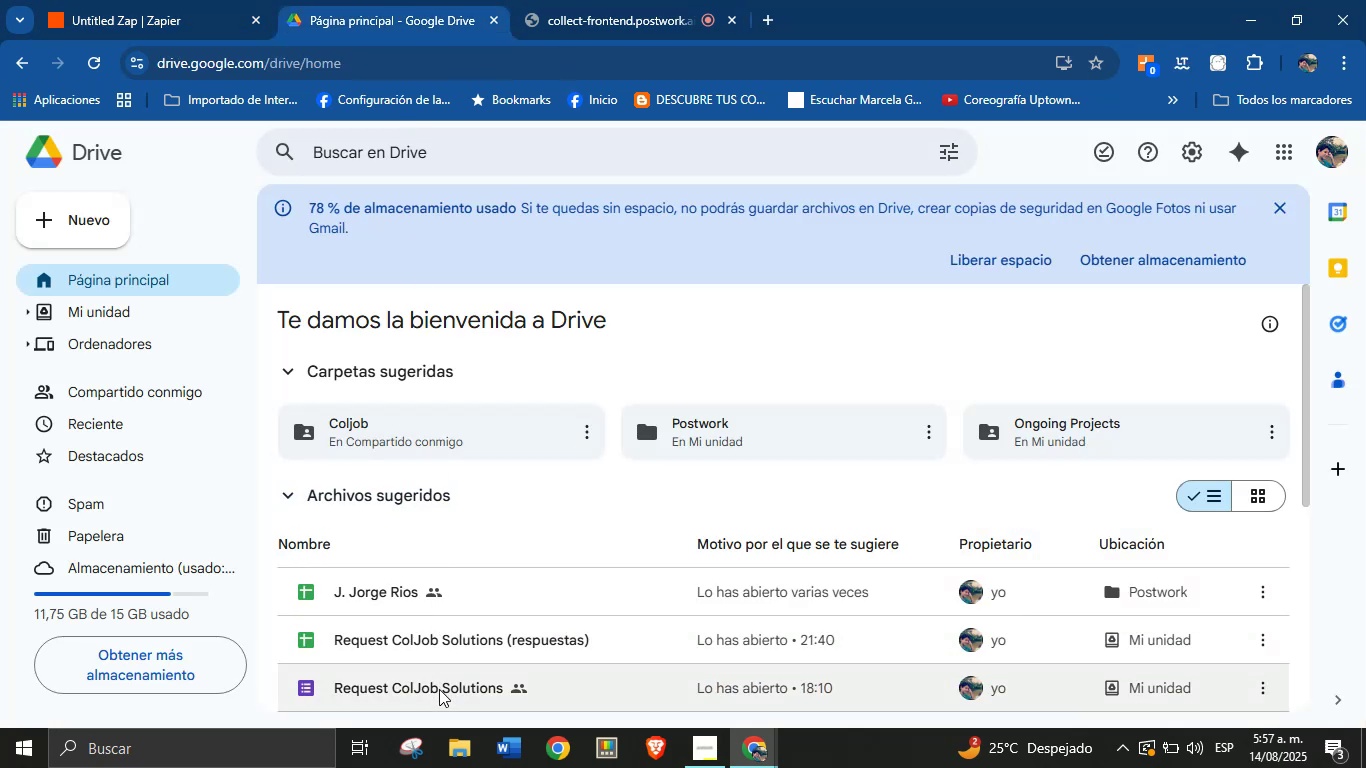 
double_click([439, 689])
 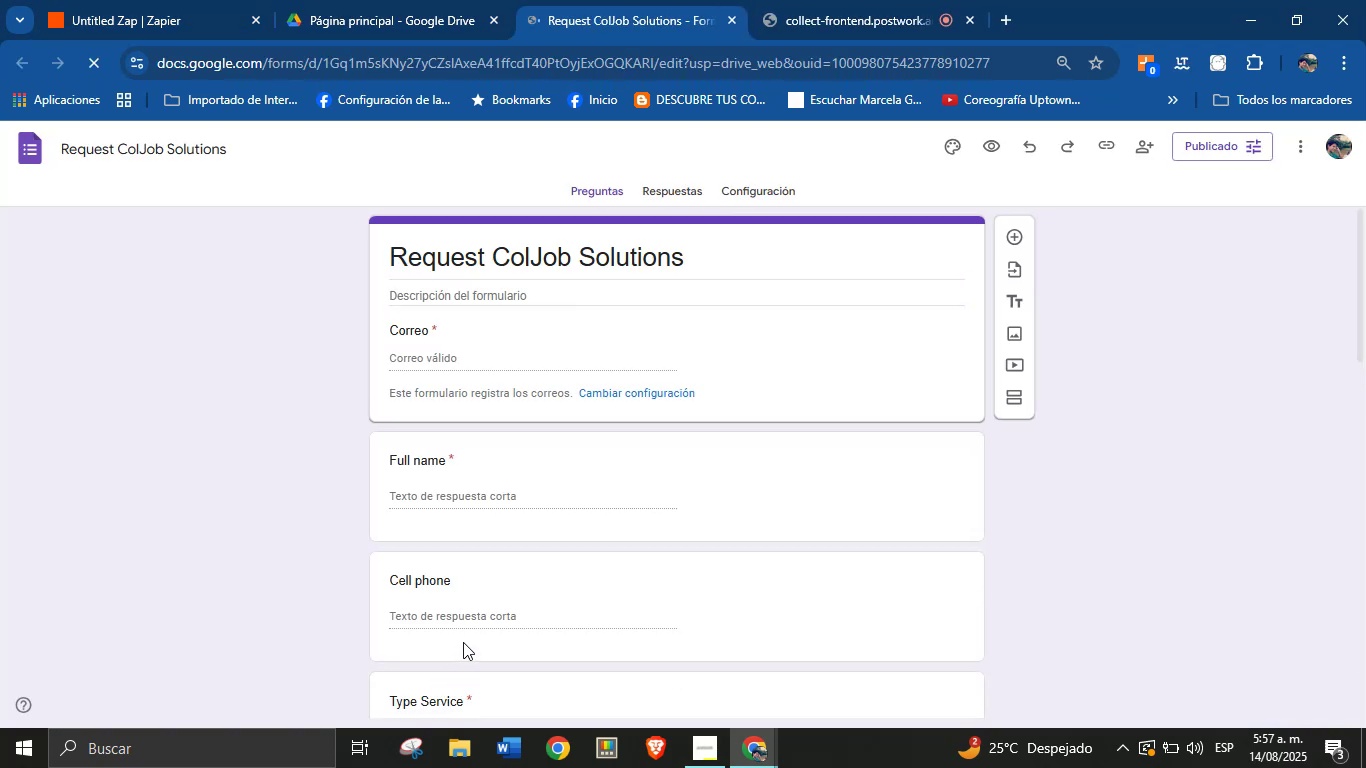 
wait(8.25)
 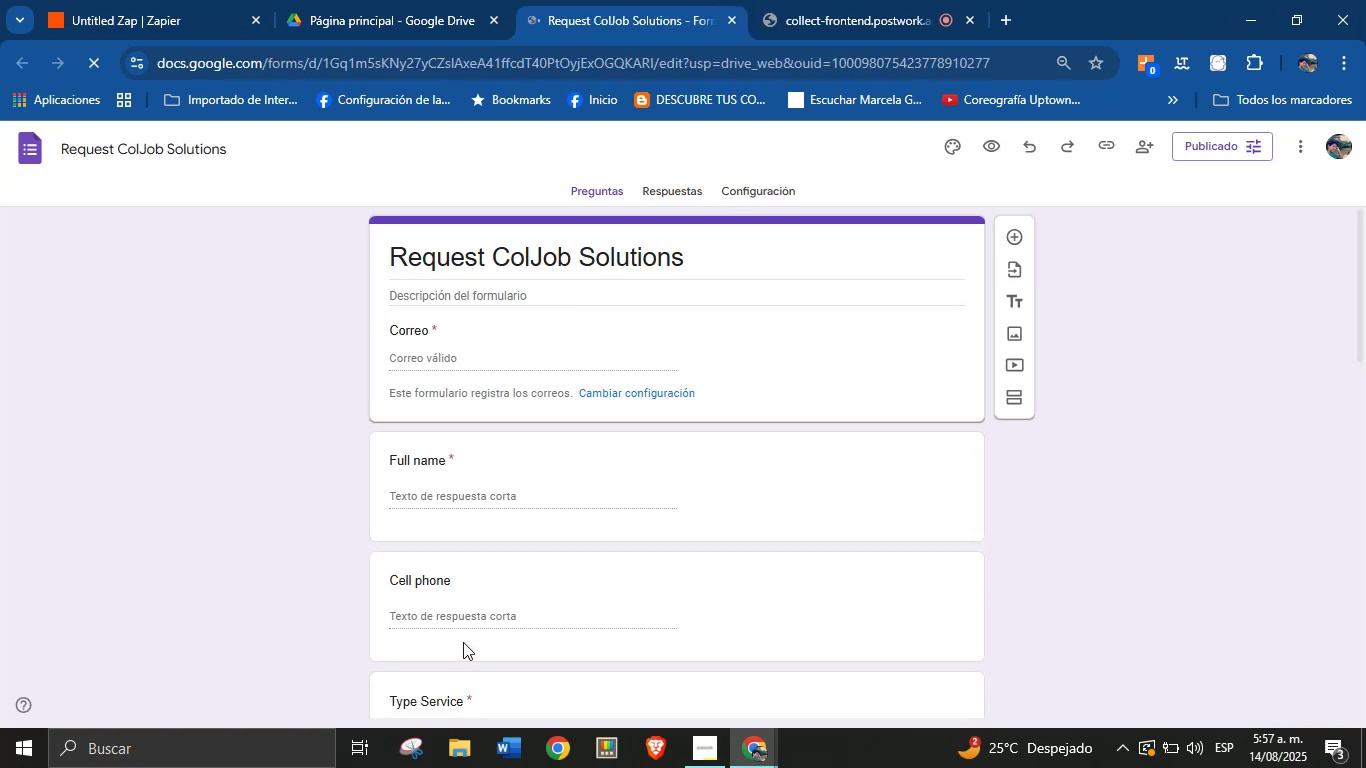 
scroll: coordinate [763, 468], scroll_direction: down, amount: 6.0
 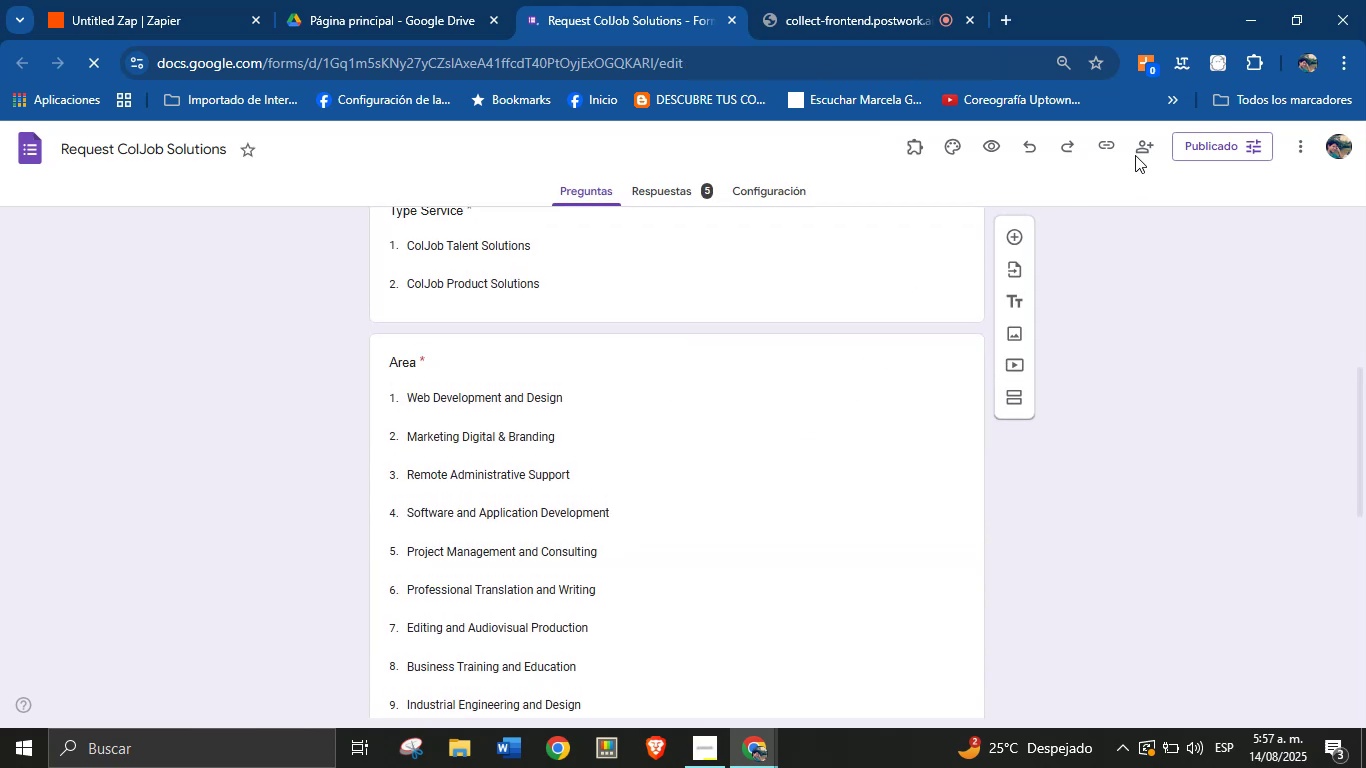 
left_click([1110, 148])
 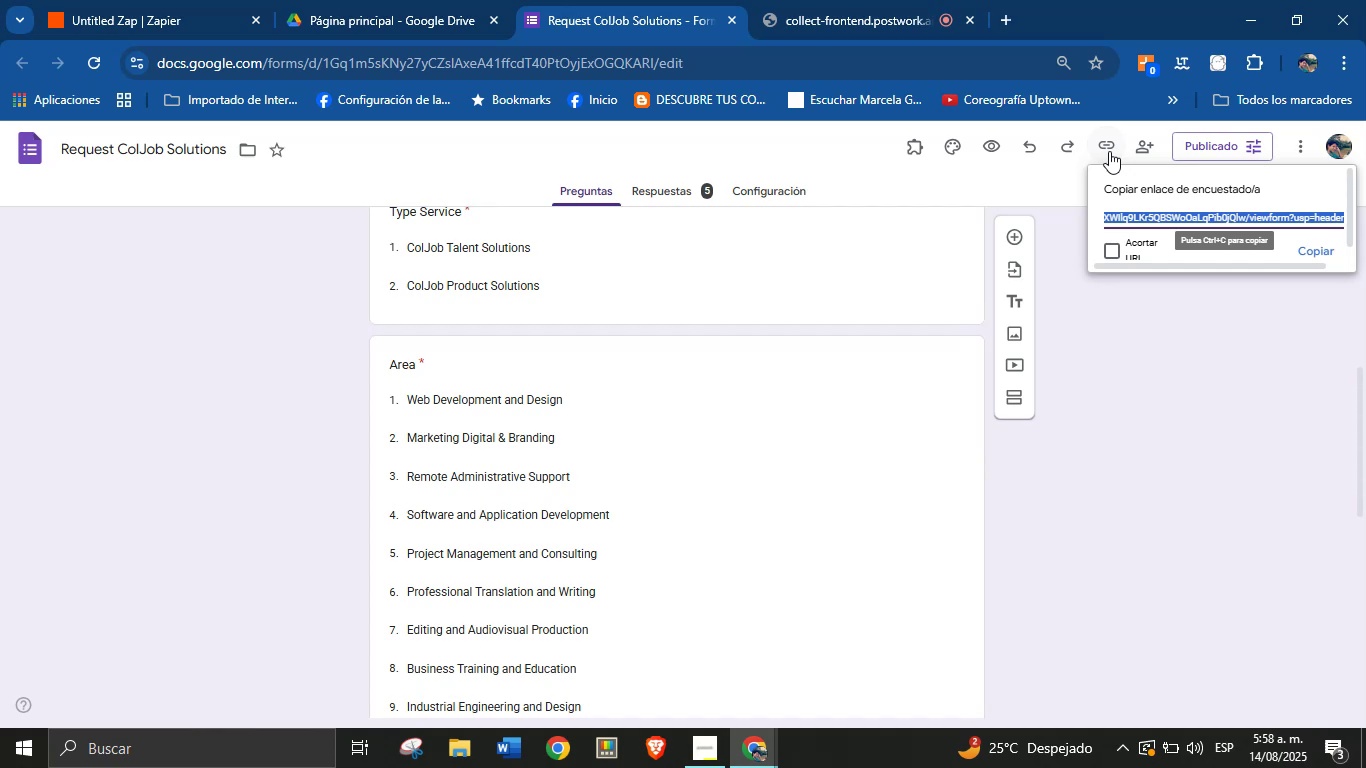 
wait(16.84)
 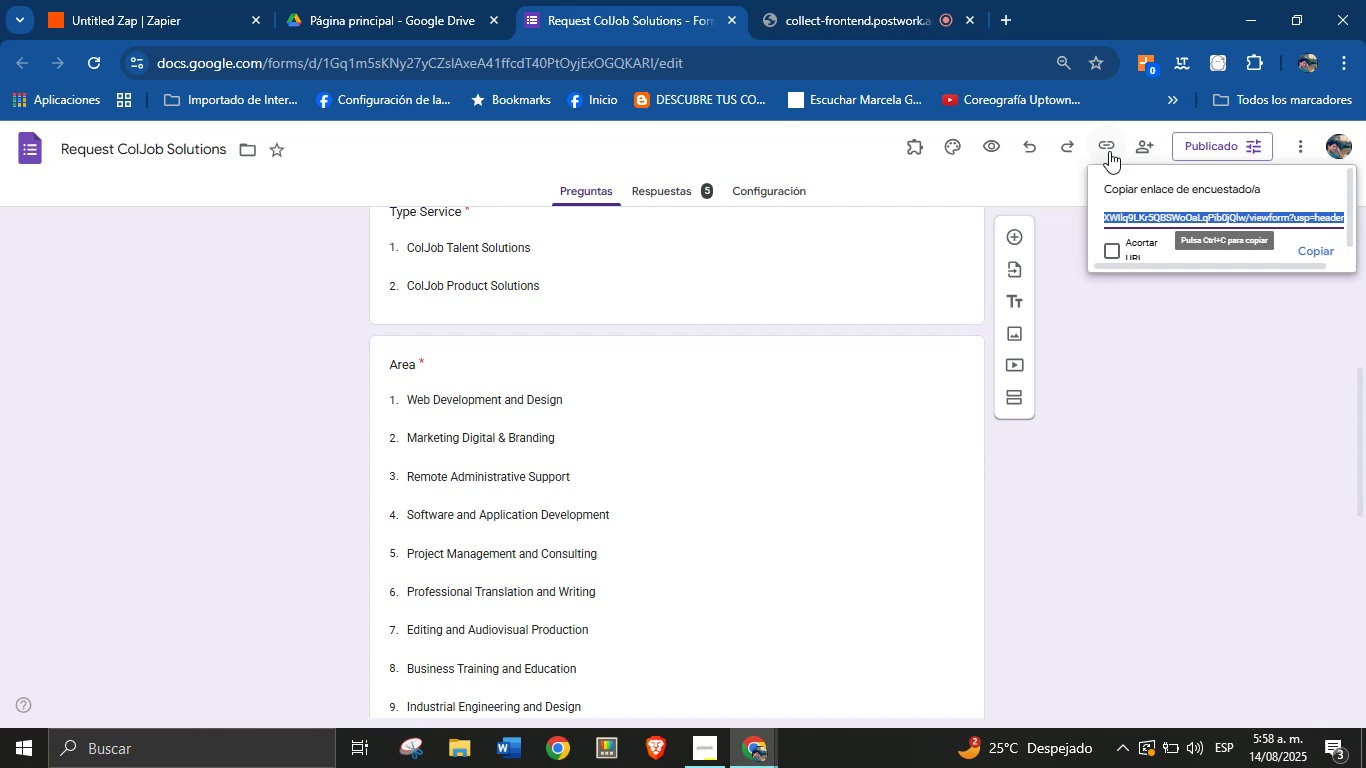 
left_click([1307, 249])
 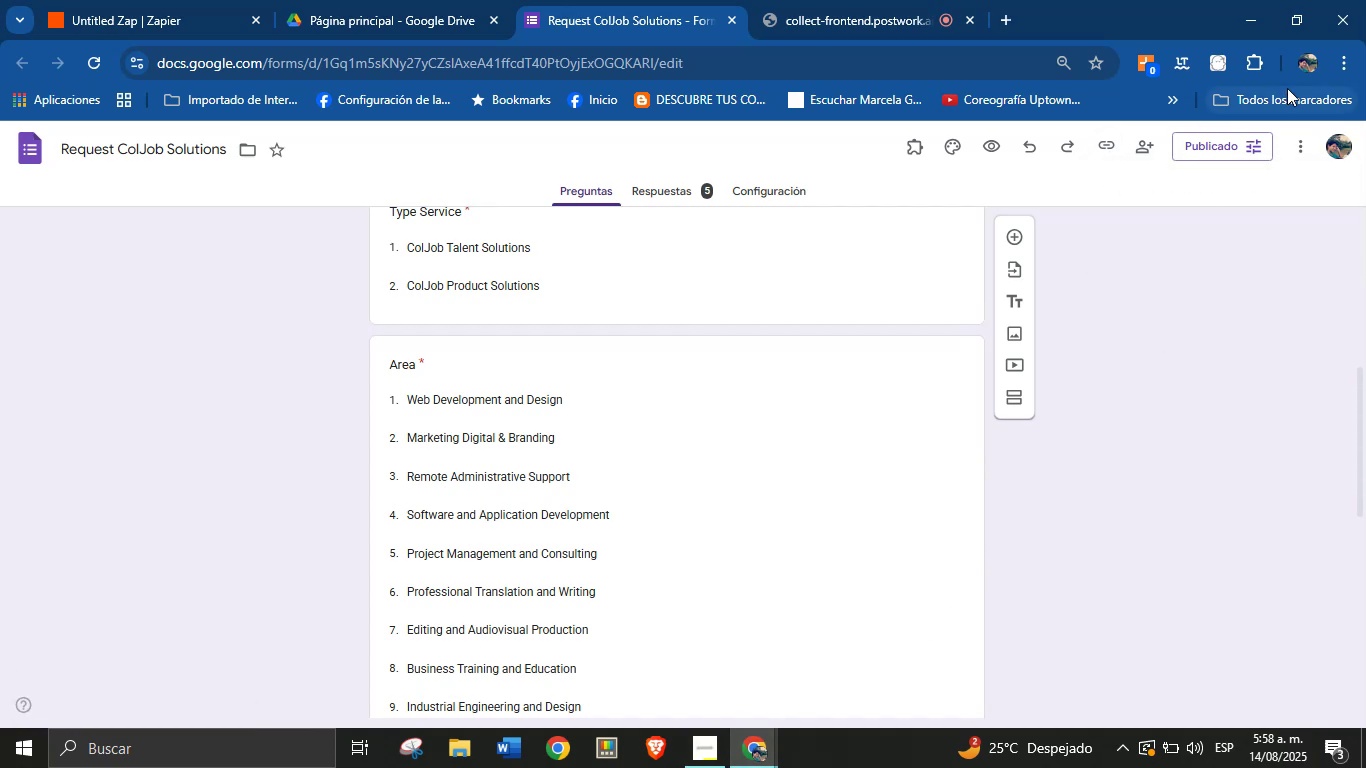 
wait(5.04)
 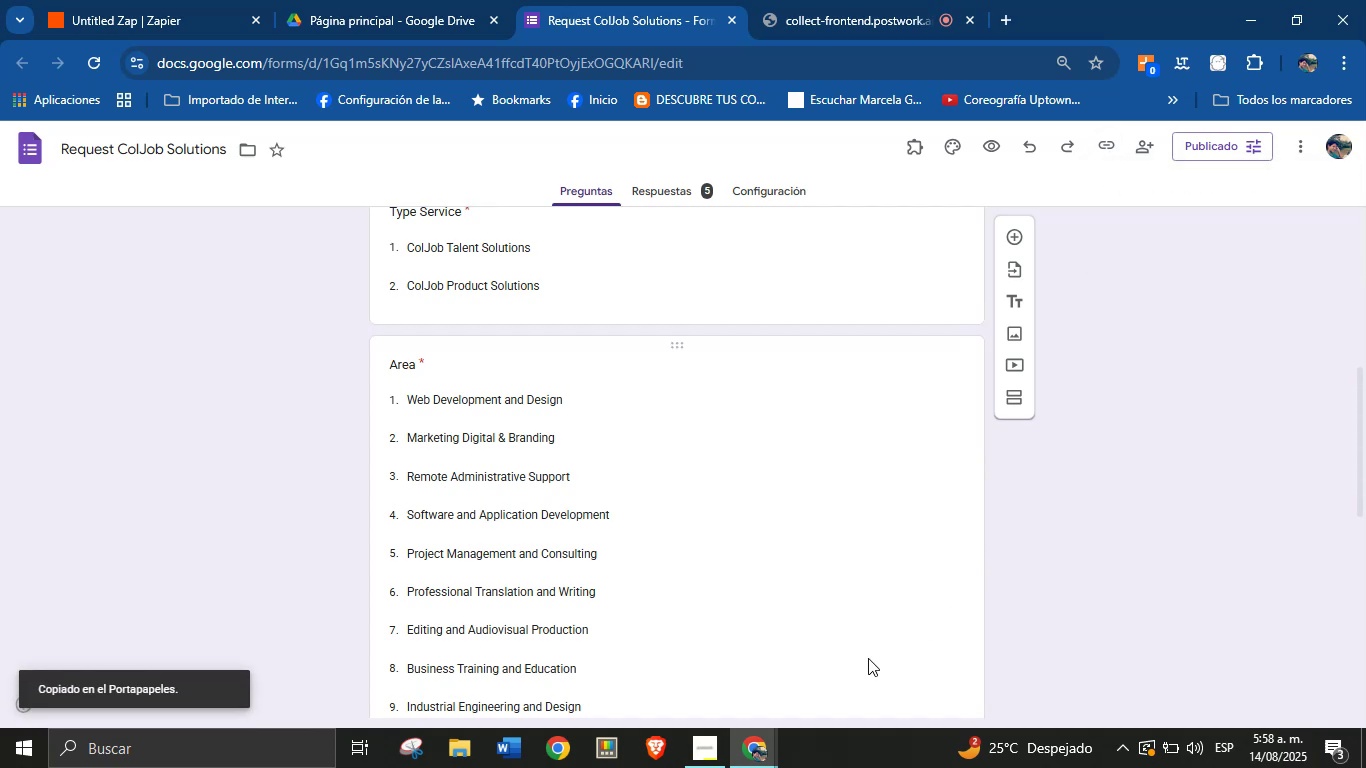 
left_click([1310, 68])
 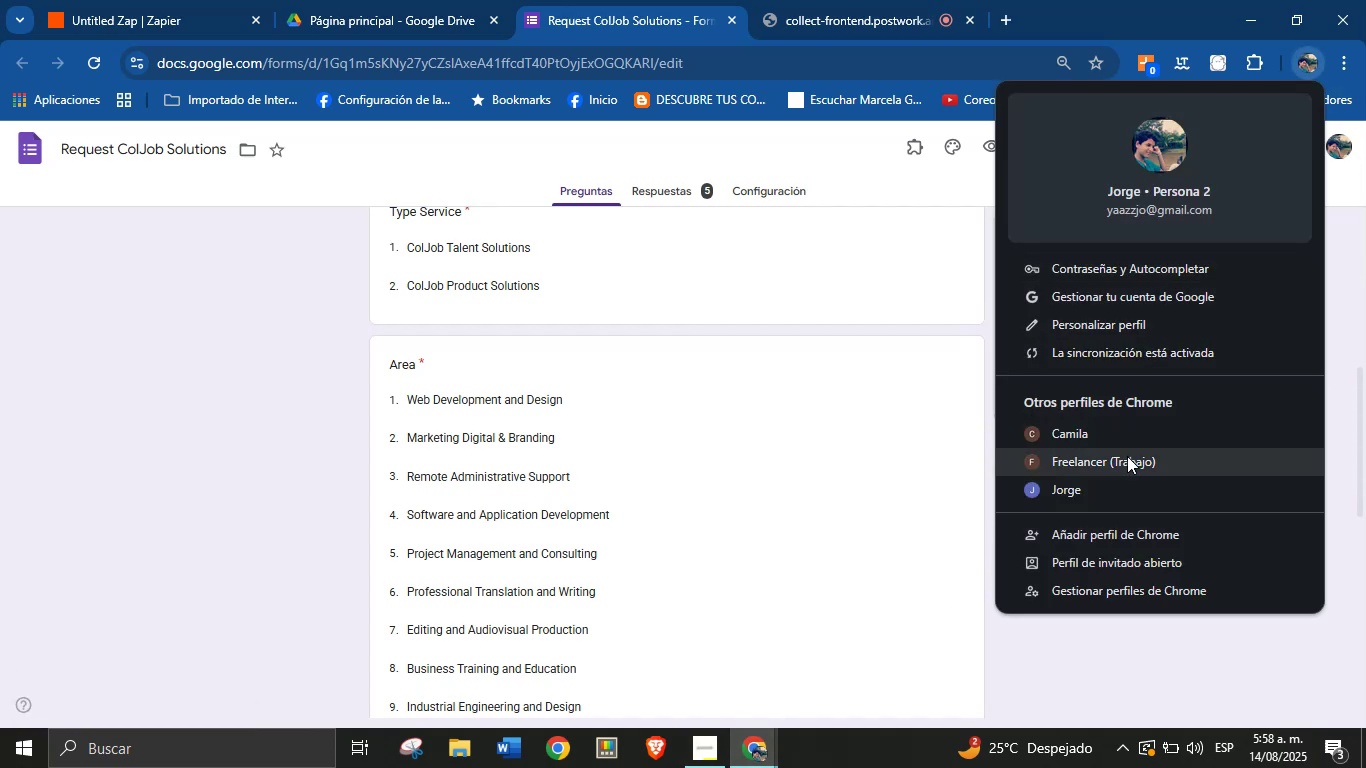 
left_click([1118, 492])
 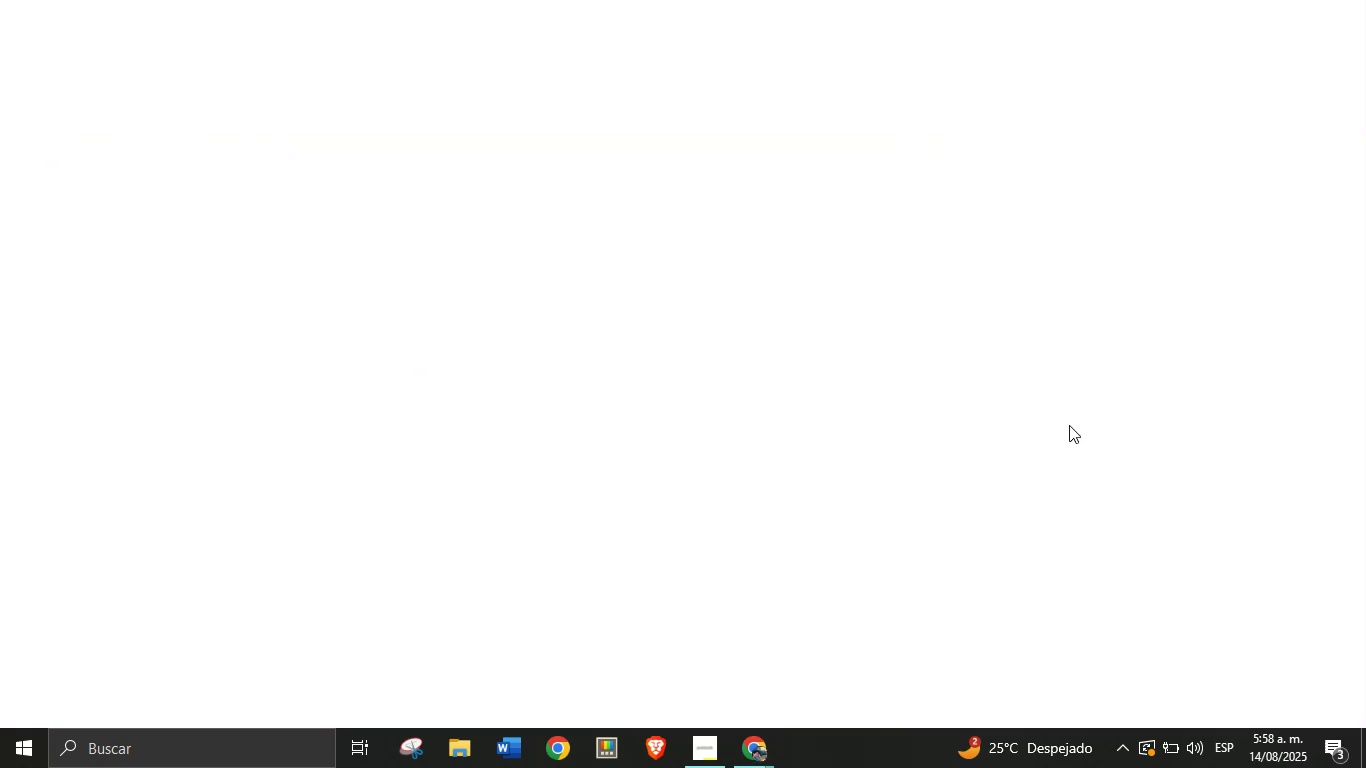 
key(Control+V)
 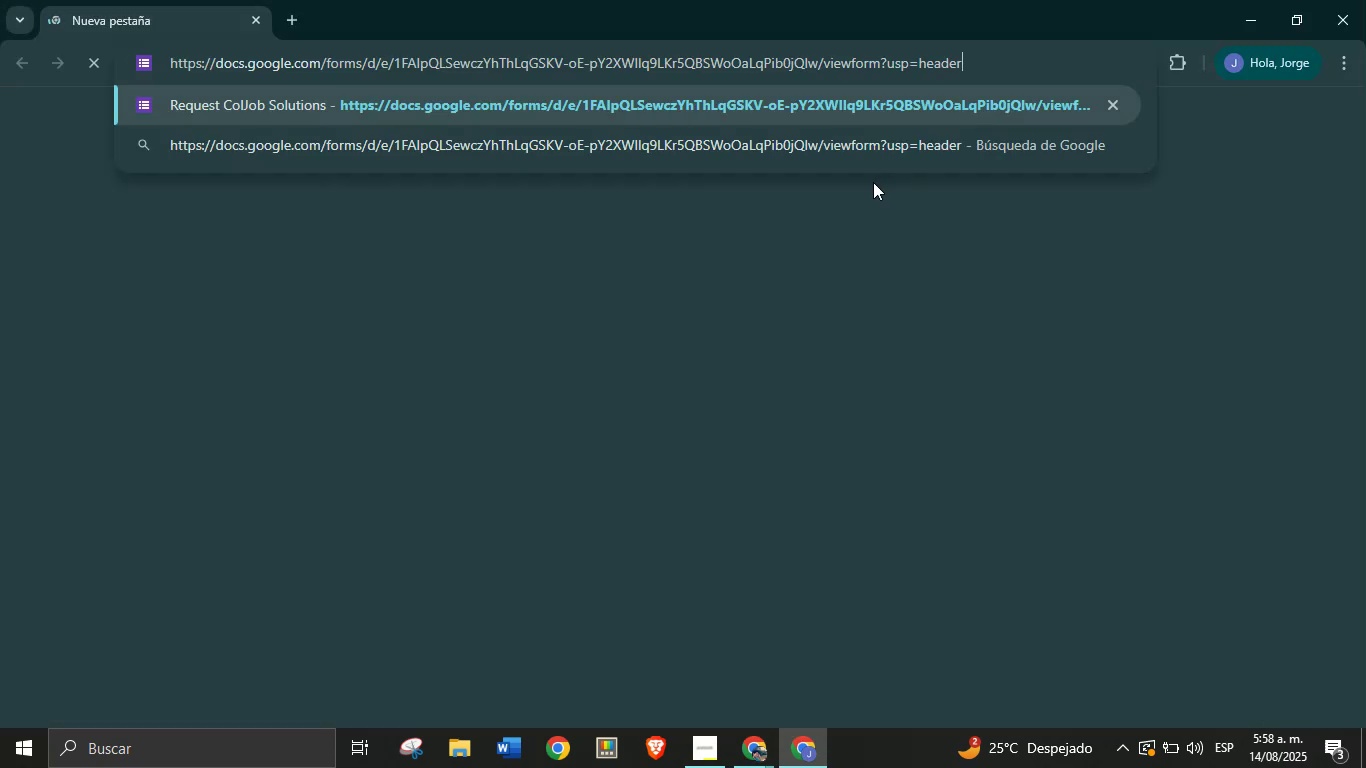 
key(Enter)
 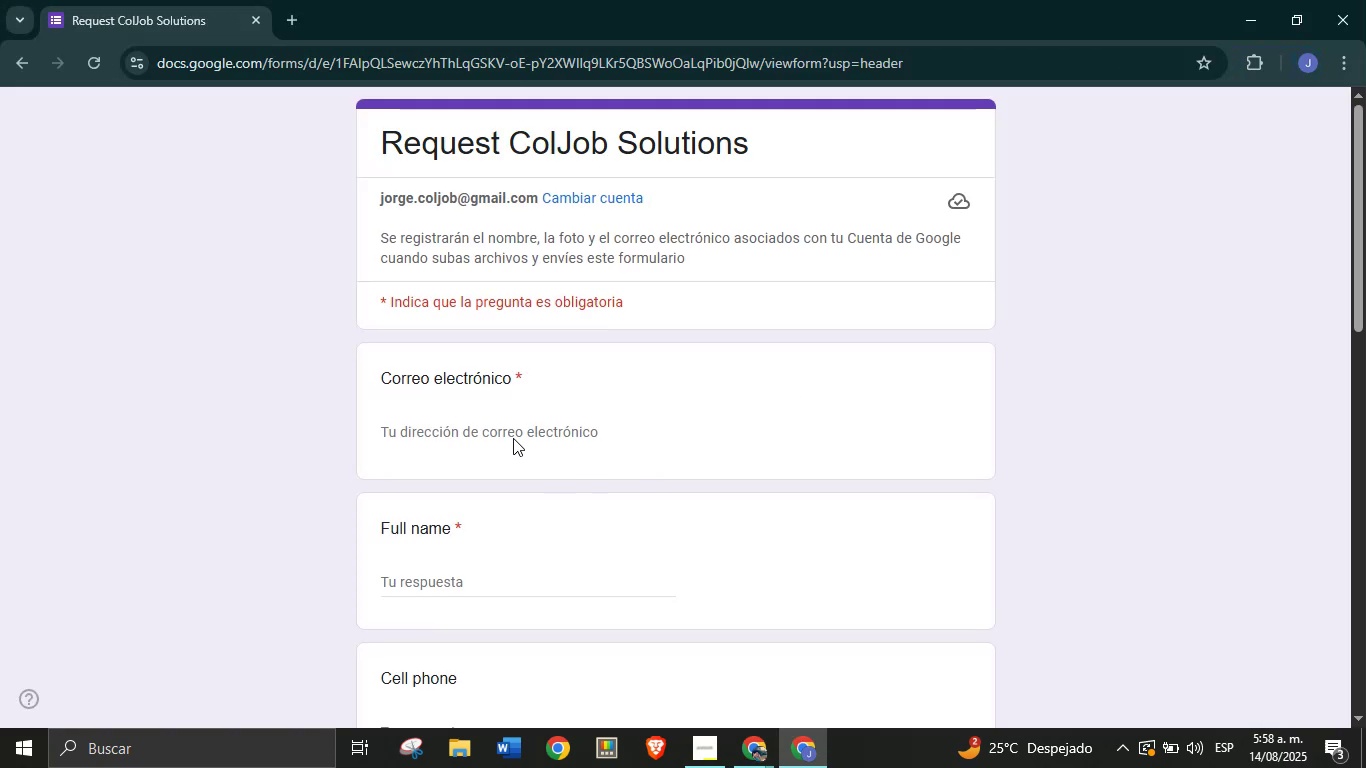 
wait(5.7)
 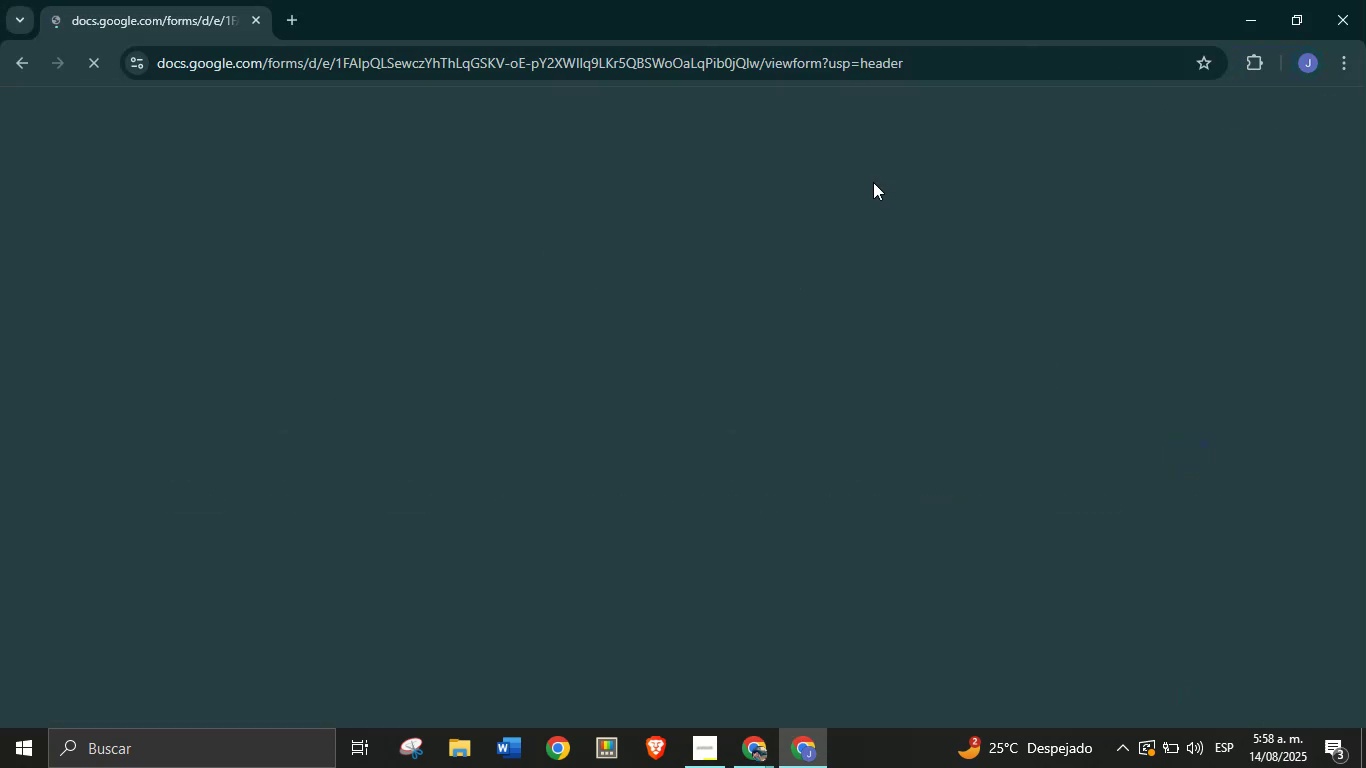 
left_click([479, 430])
 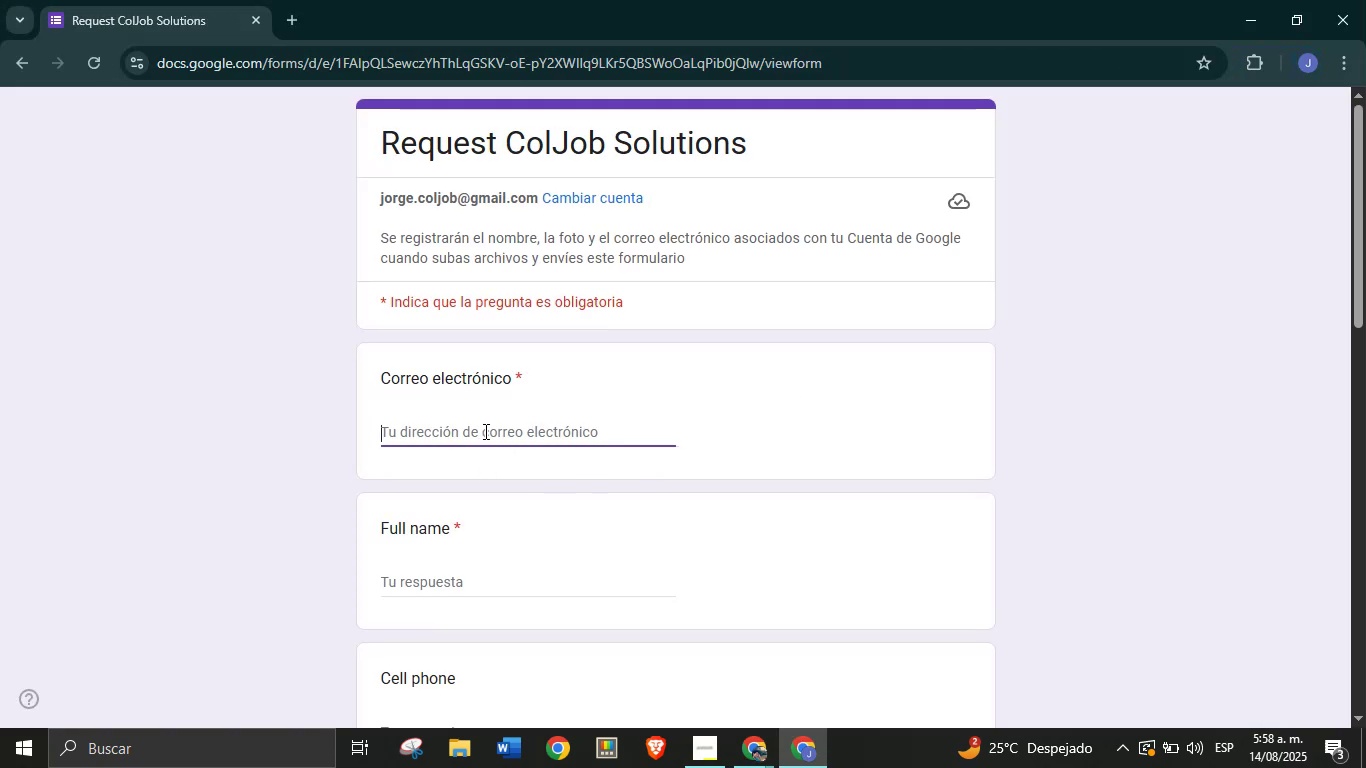 
type(yaazzjo)
 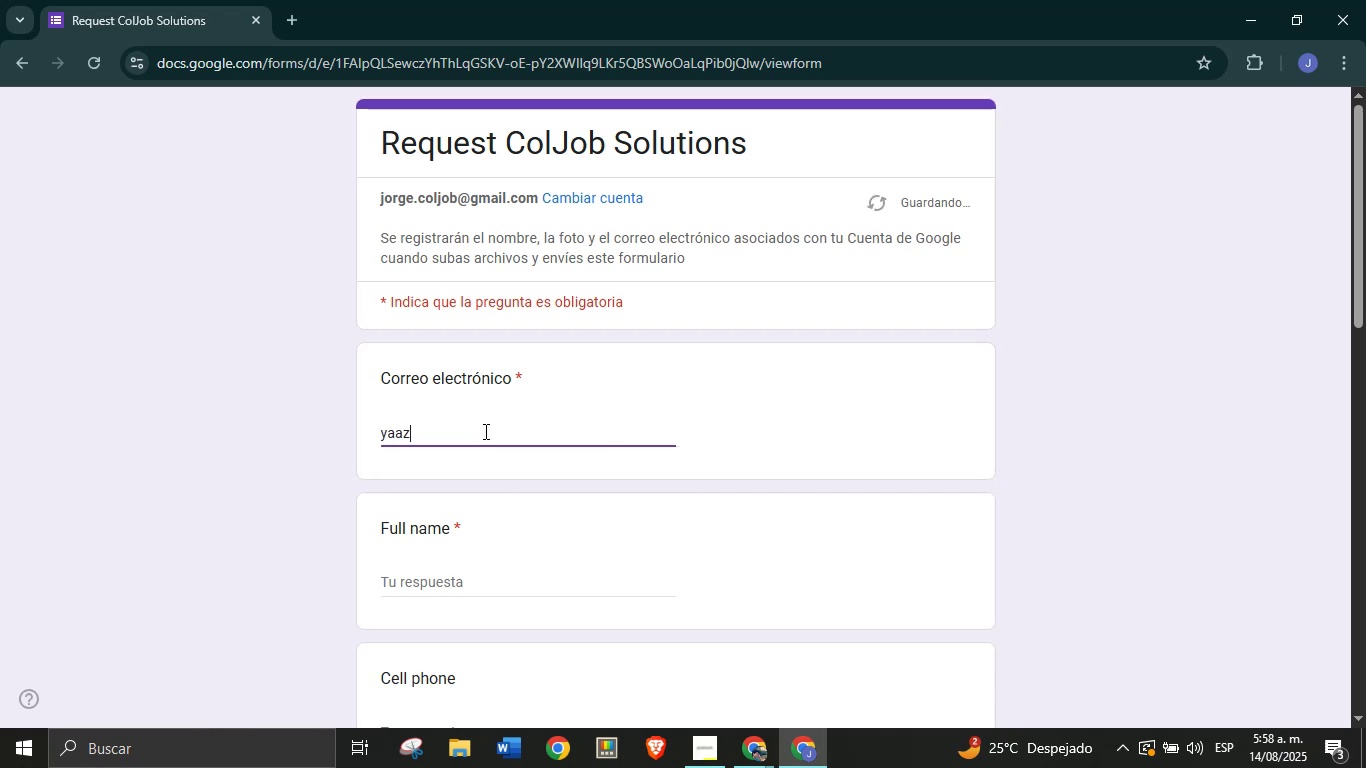 
key(Alt+Control+Q)
 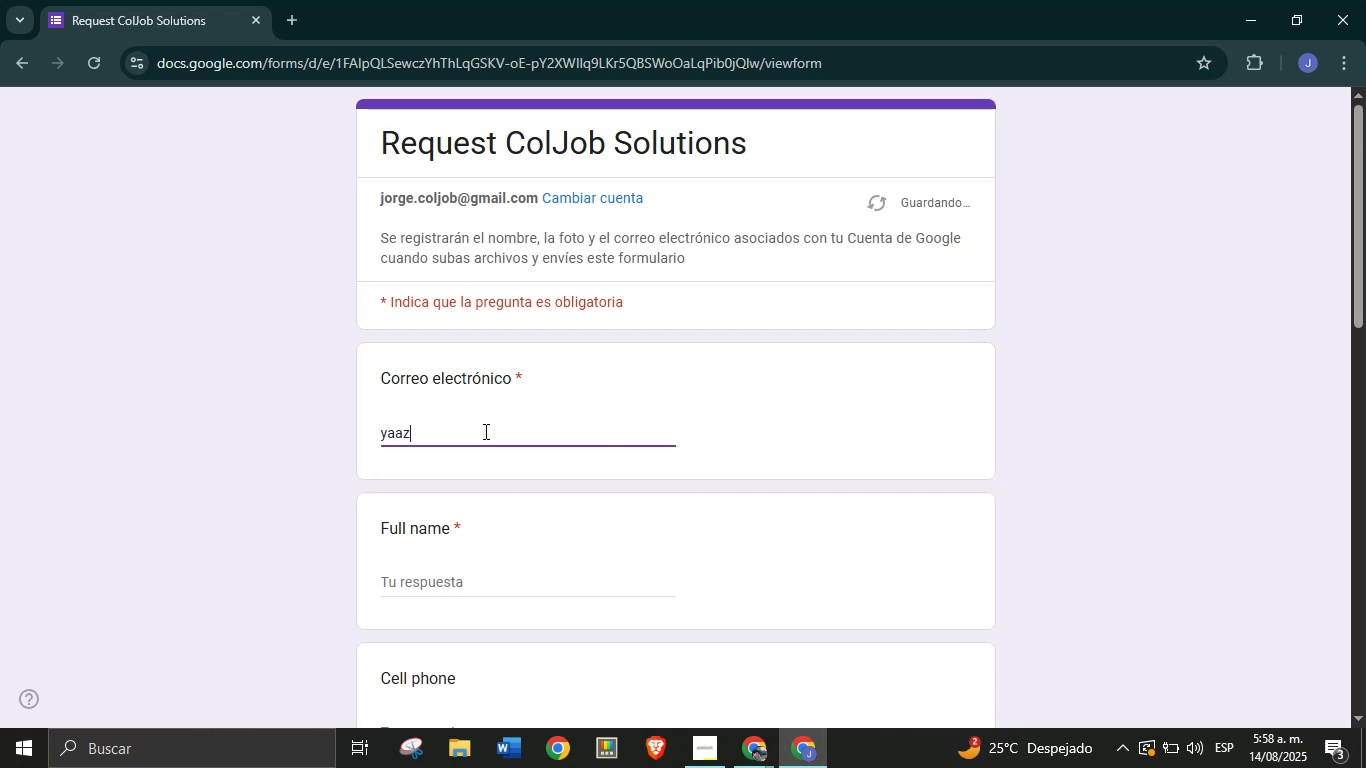 
type(gmail.com)
 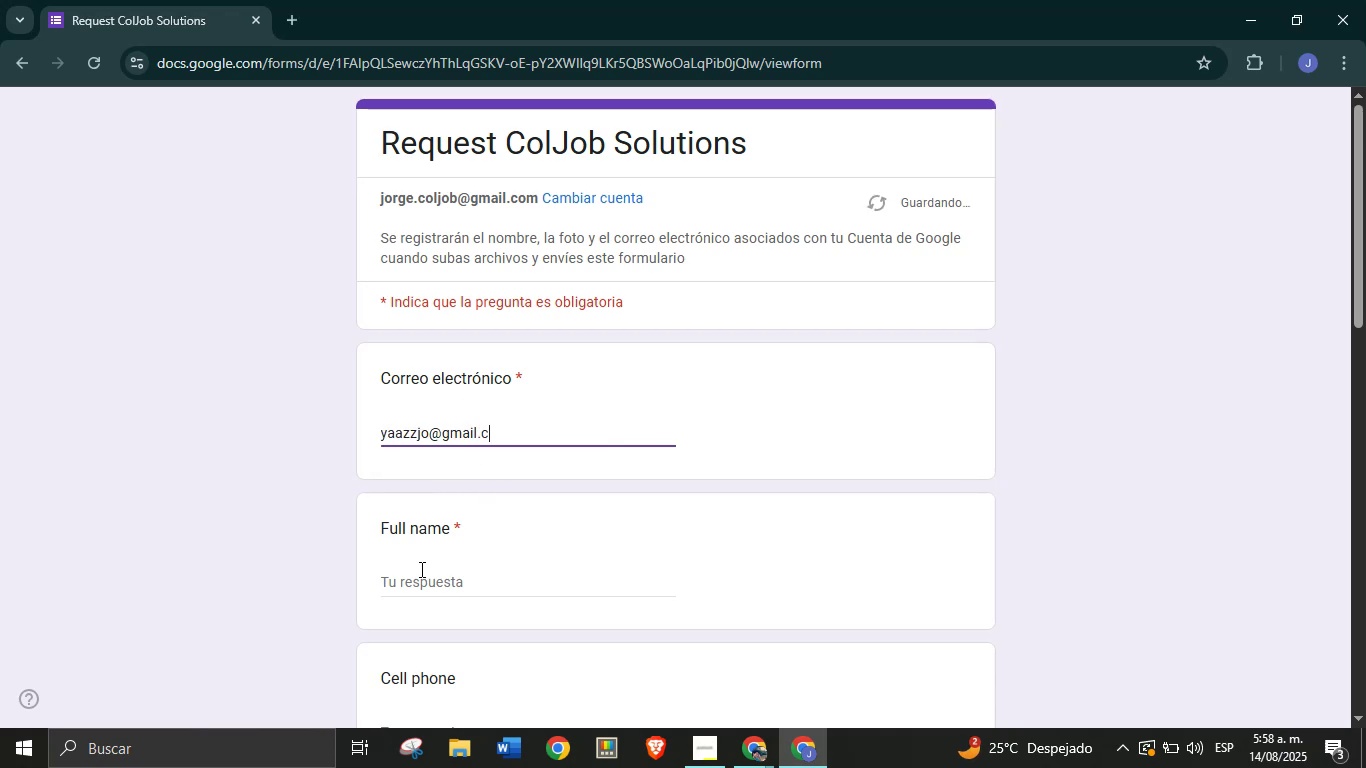 
left_click([445, 584])
 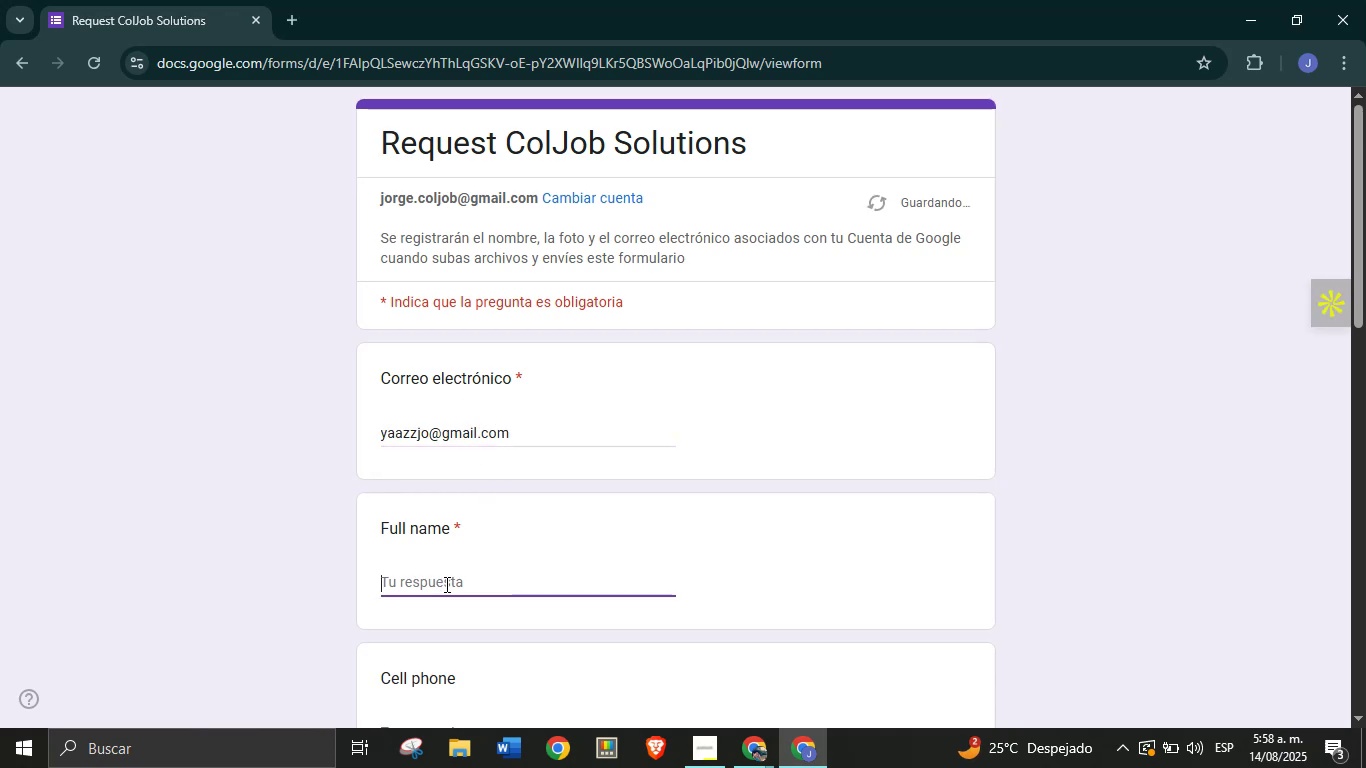 
type(Jorge Jorge R o)
key(Backspace)
type(O)
 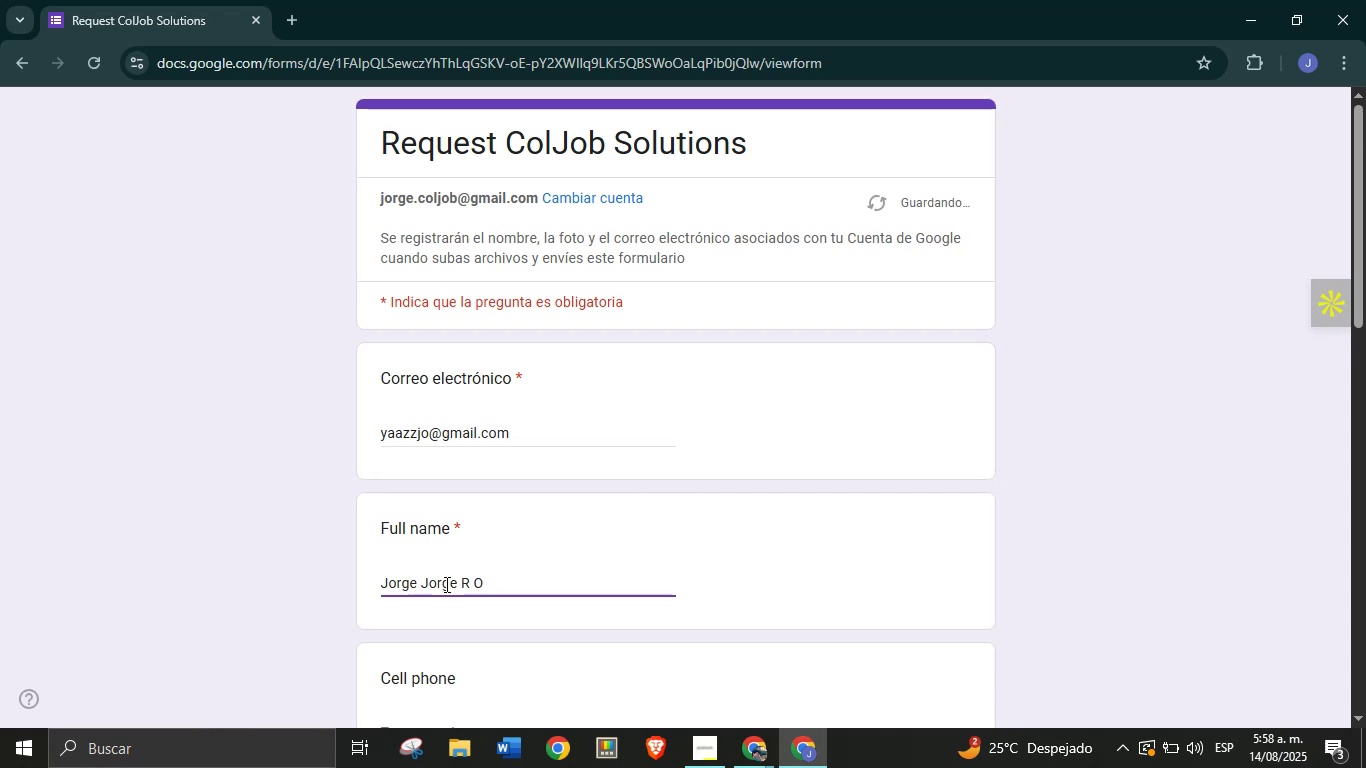 
scroll: coordinate [474, 488], scroll_direction: down, amount: 2.0
 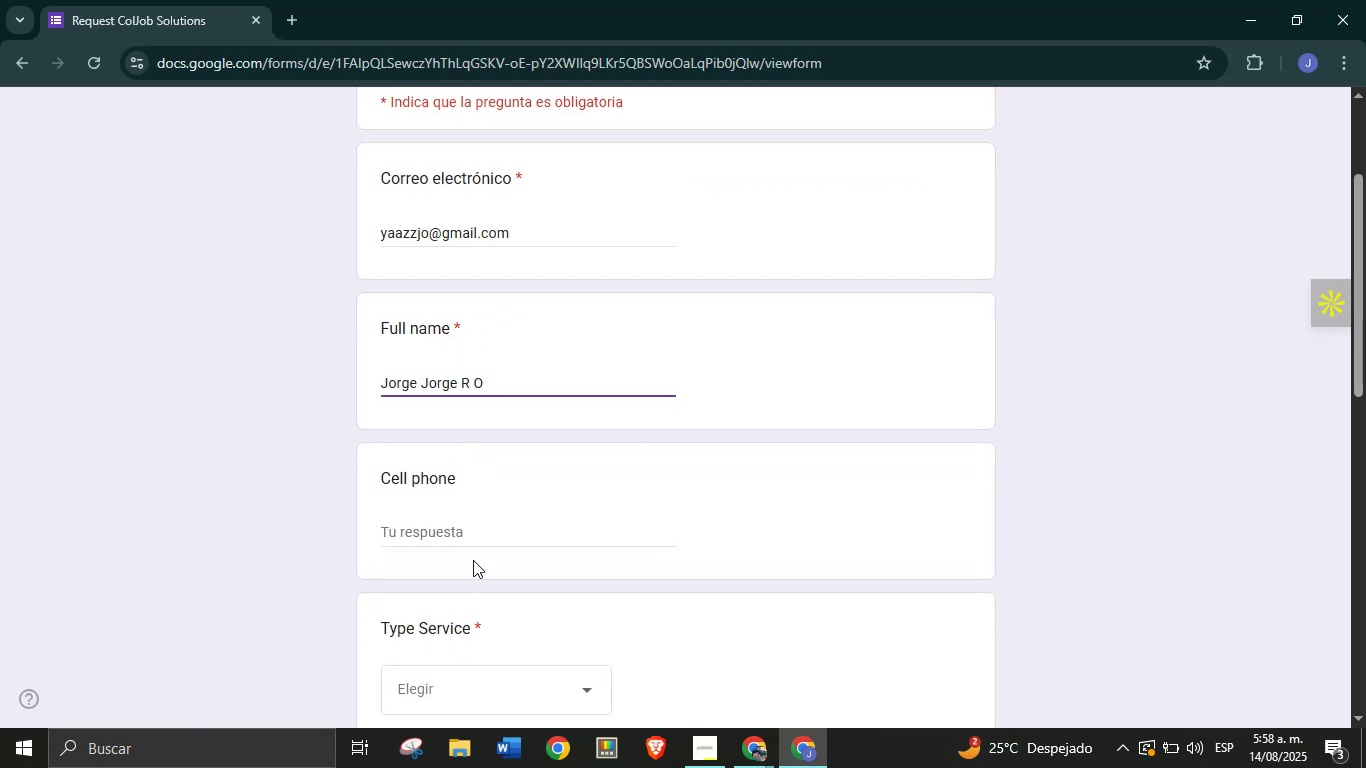 
left_click([473, 538])
 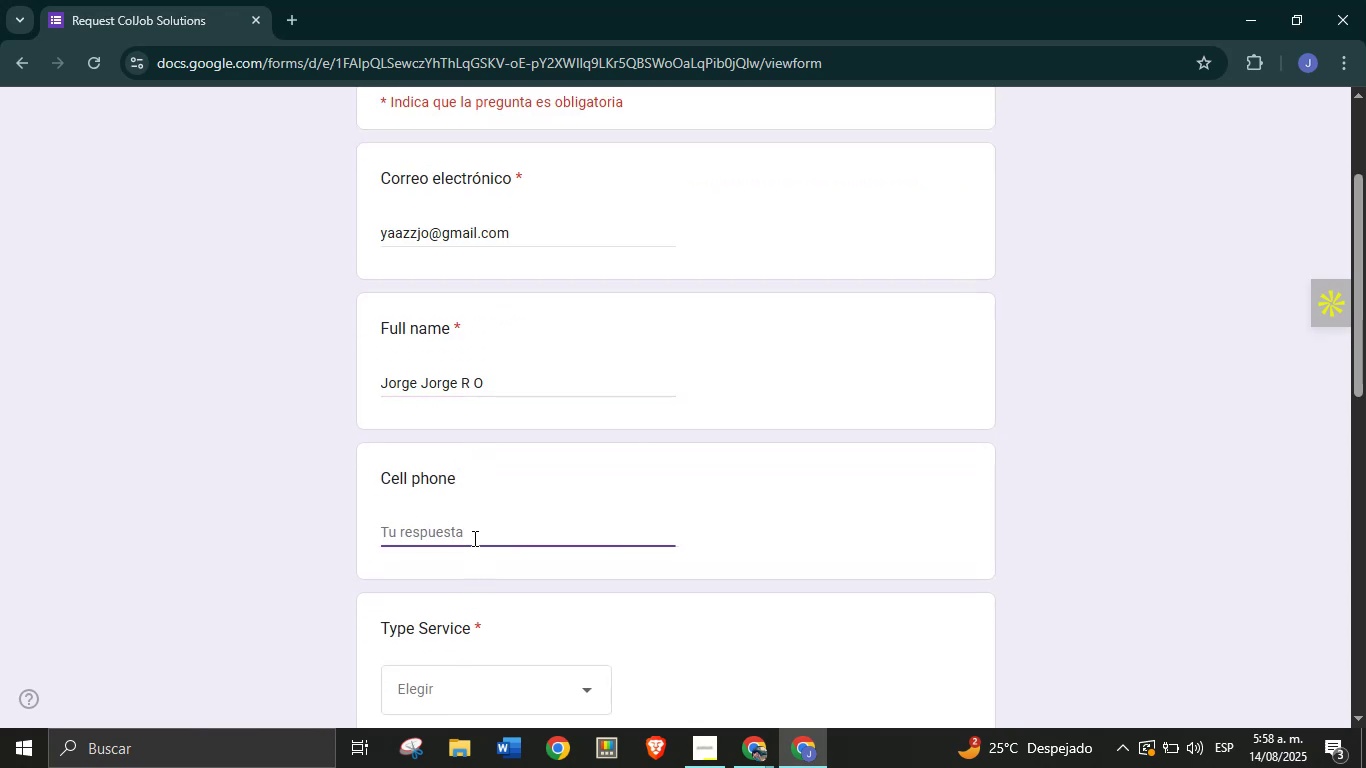 
type(3124567890)
 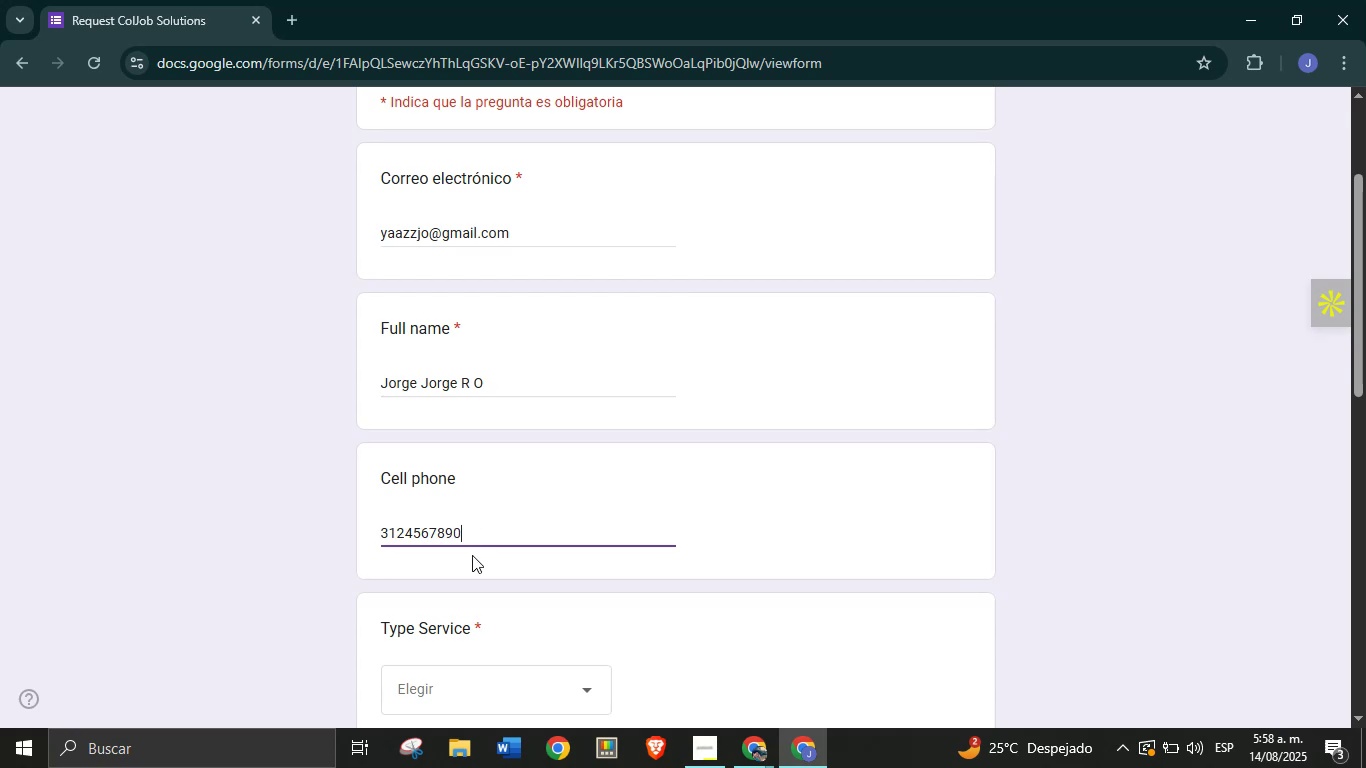 
scroll: coordinate [500, 512], scroll_direction: down, amount: 1.0
 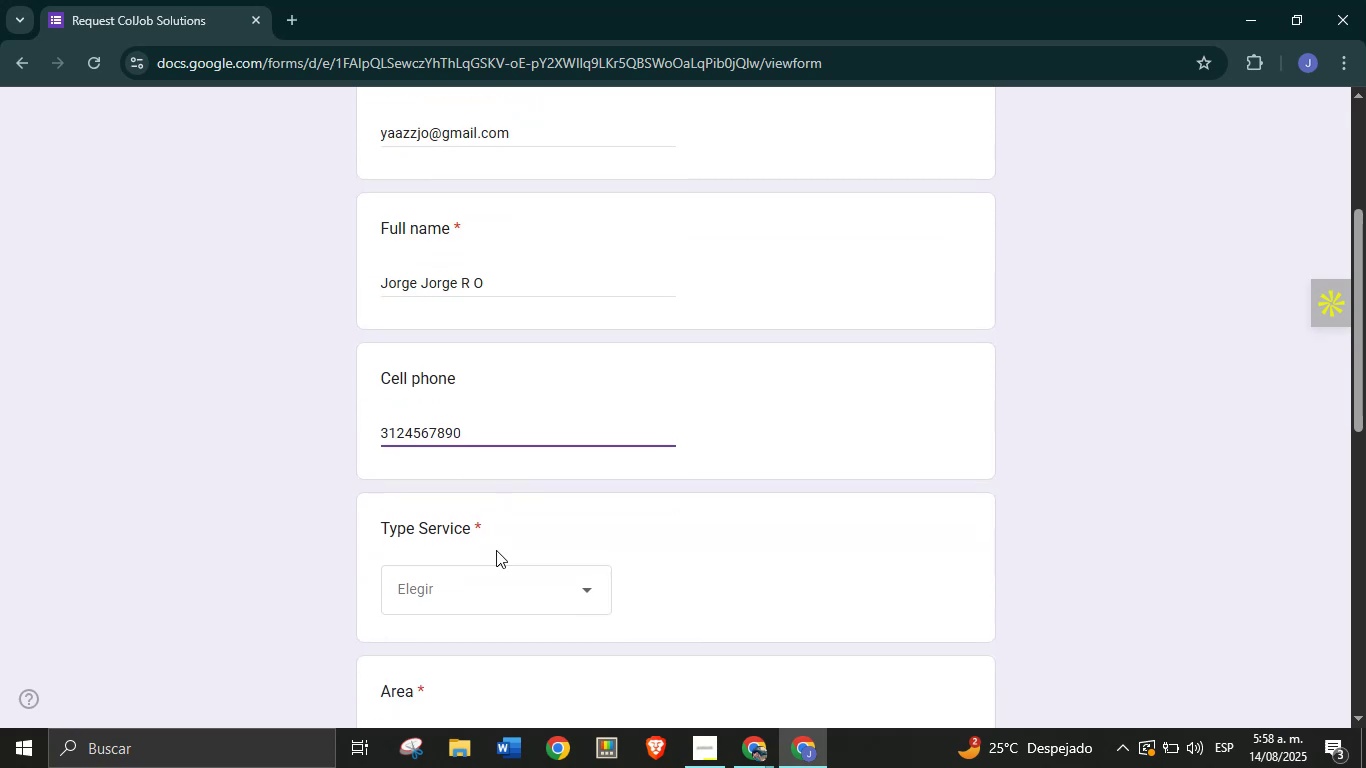 
left_click([496, 591])
 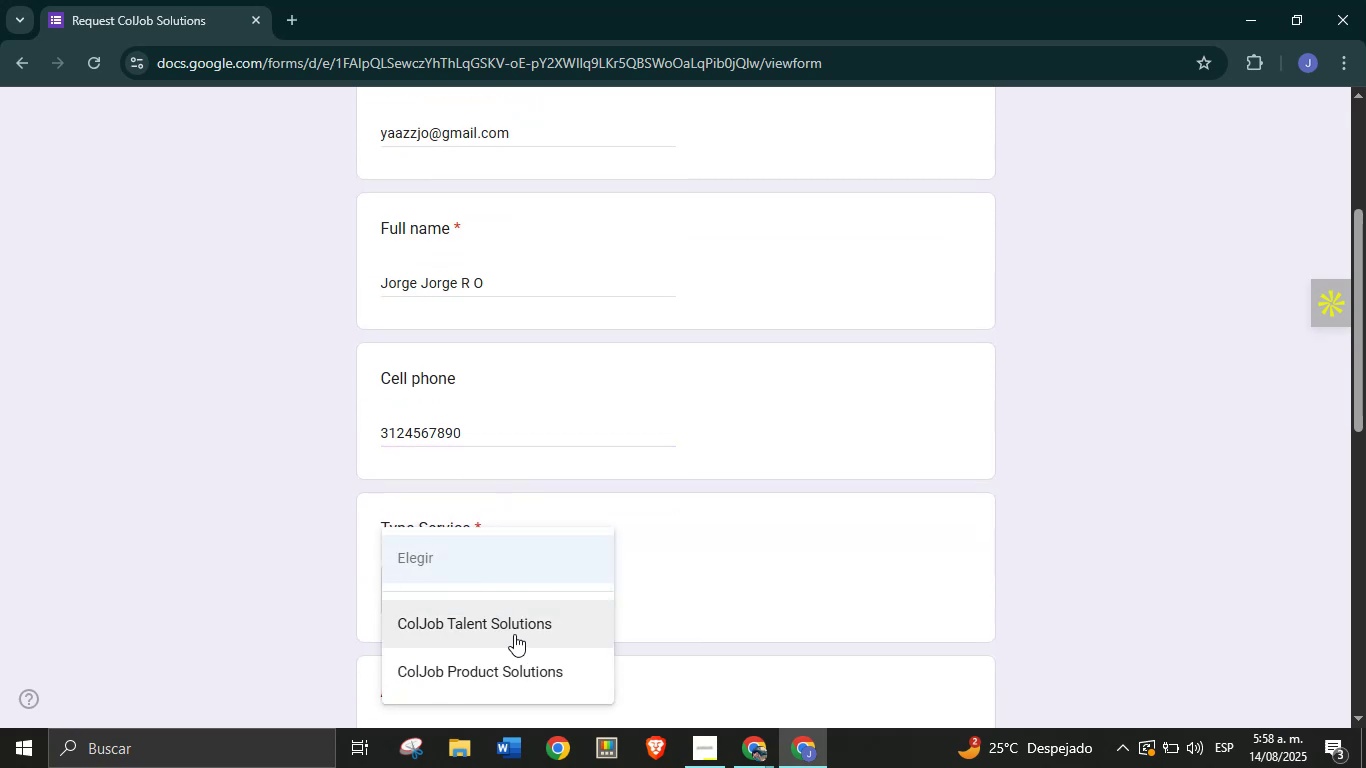 
left_click([526, 624])
 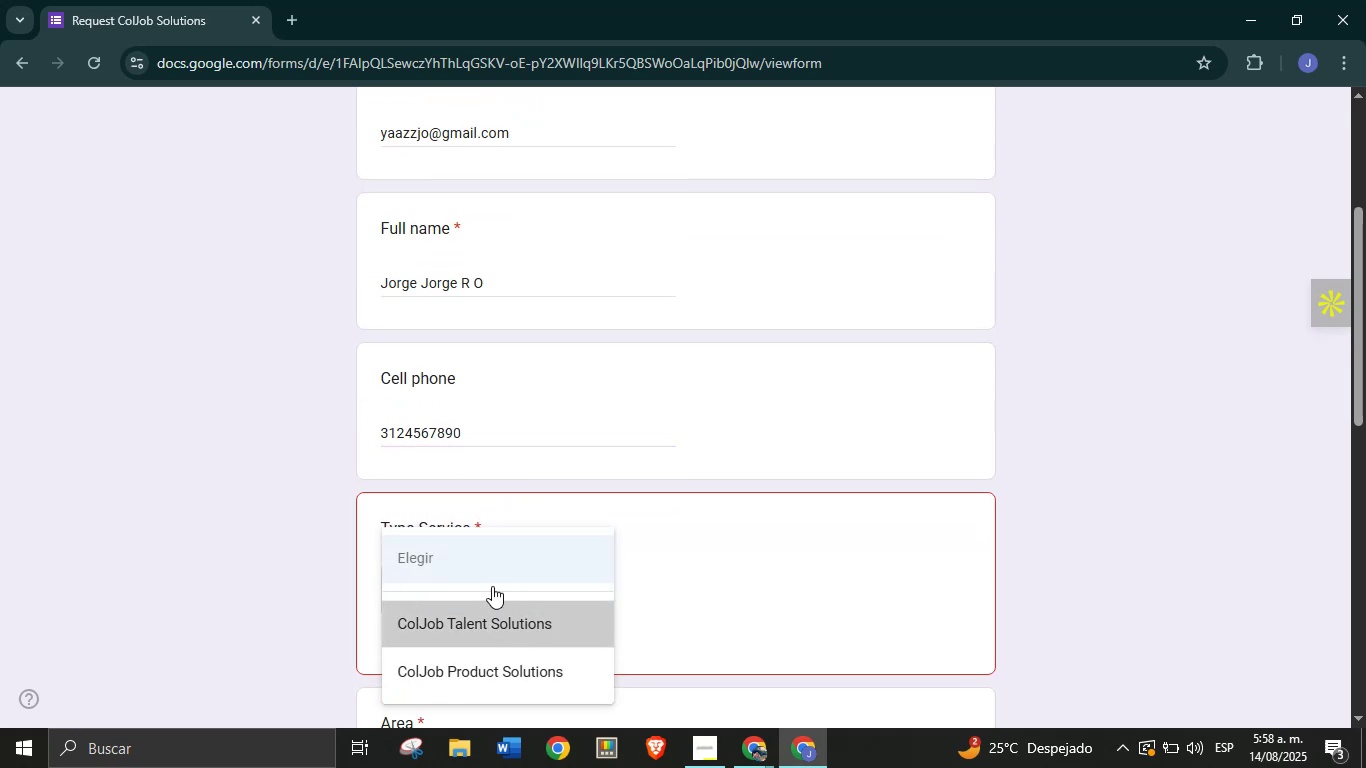 
scroll: coordinate [461, 553], scroll_direction: down, amount: 2.0
 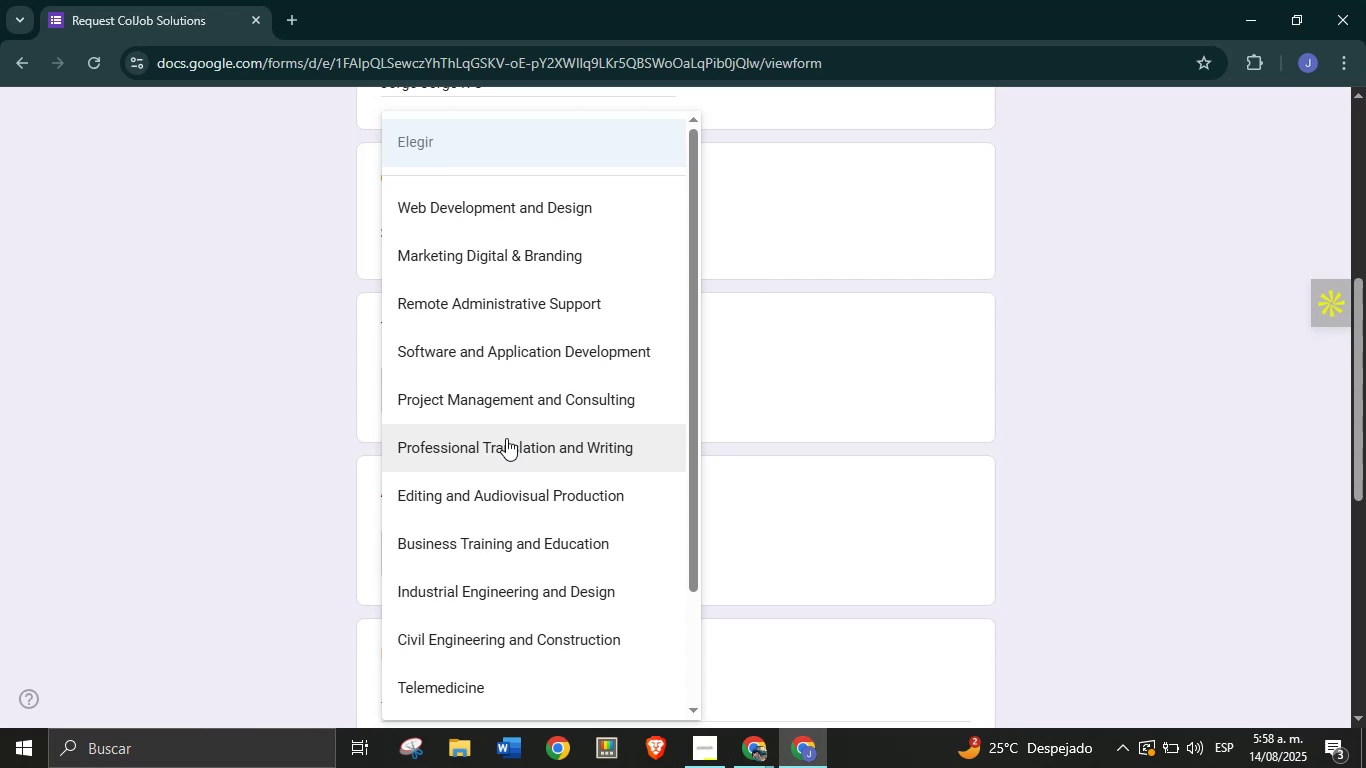 
wait(10.47)
 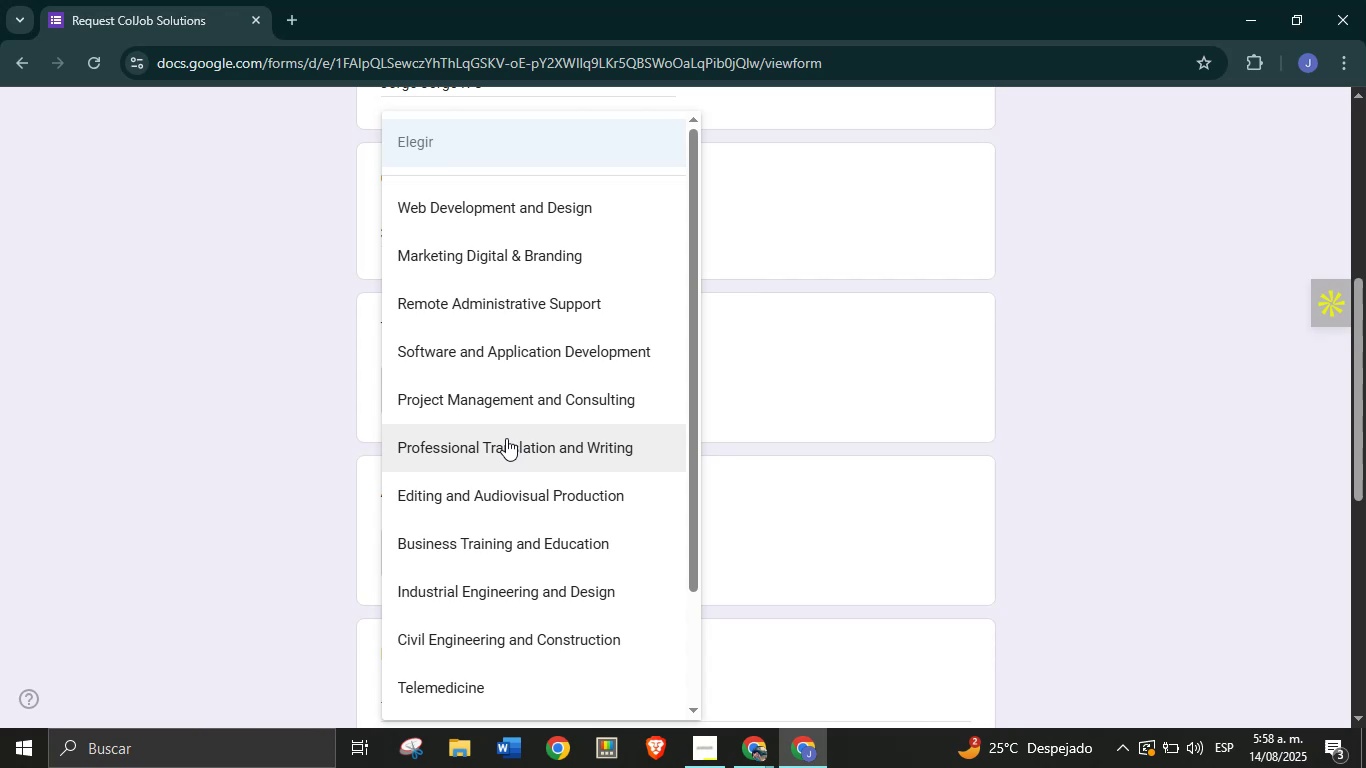 
left_click([528, 541])
 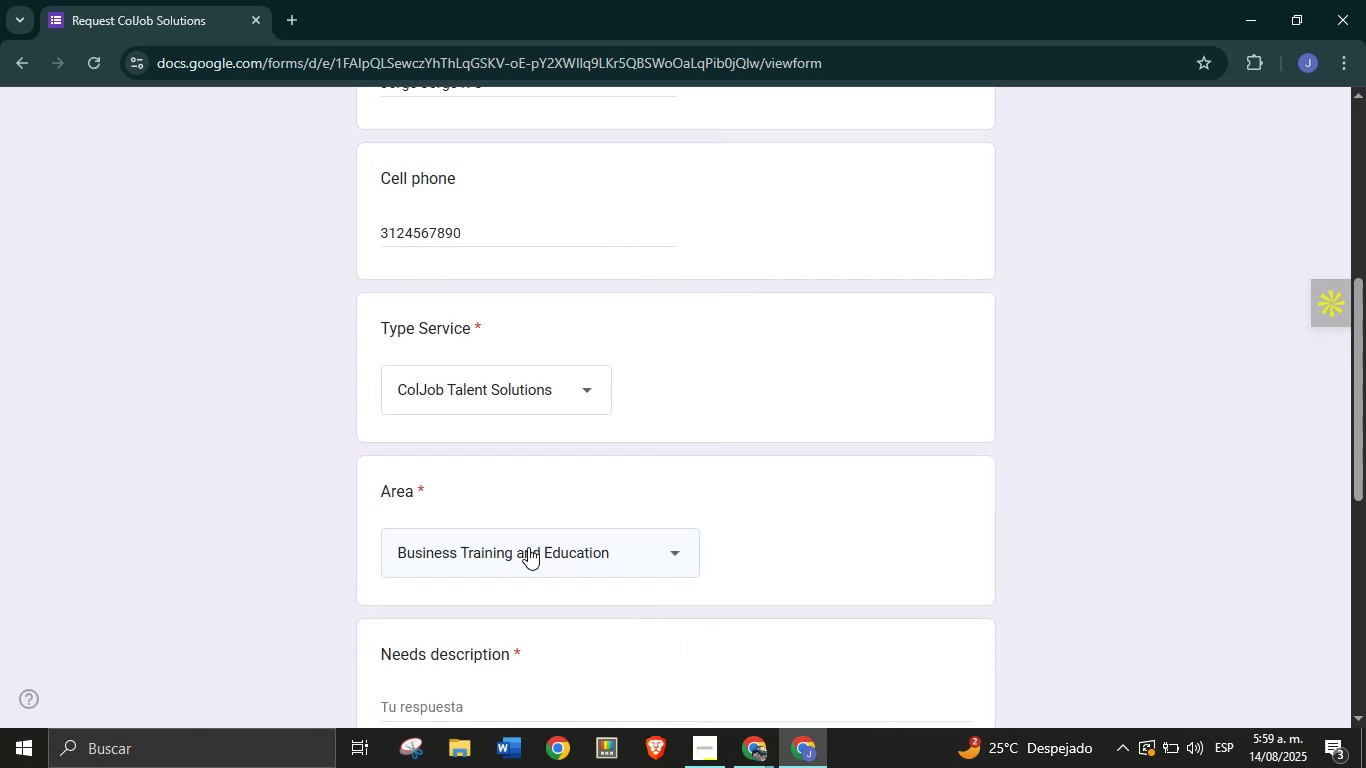 
left_click([528, 555])
 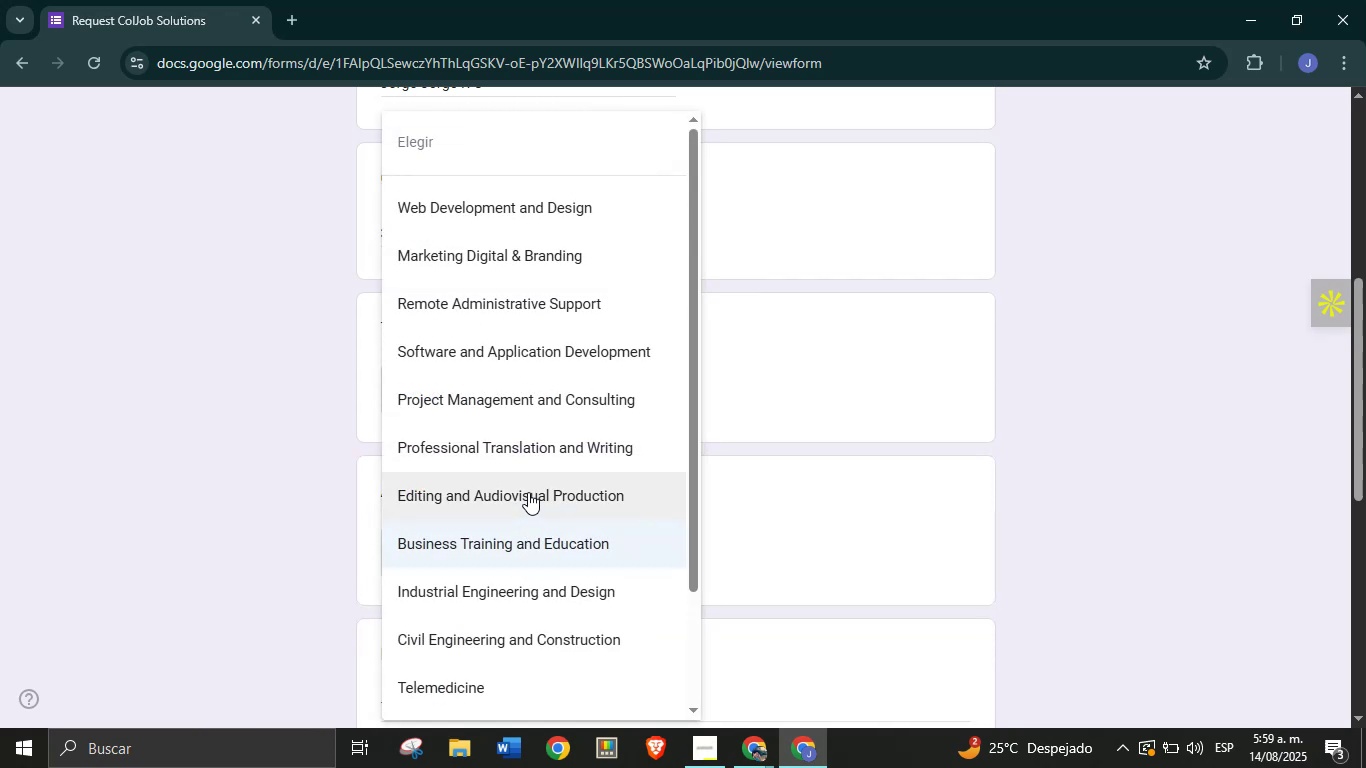 
left_click([532, 488])
 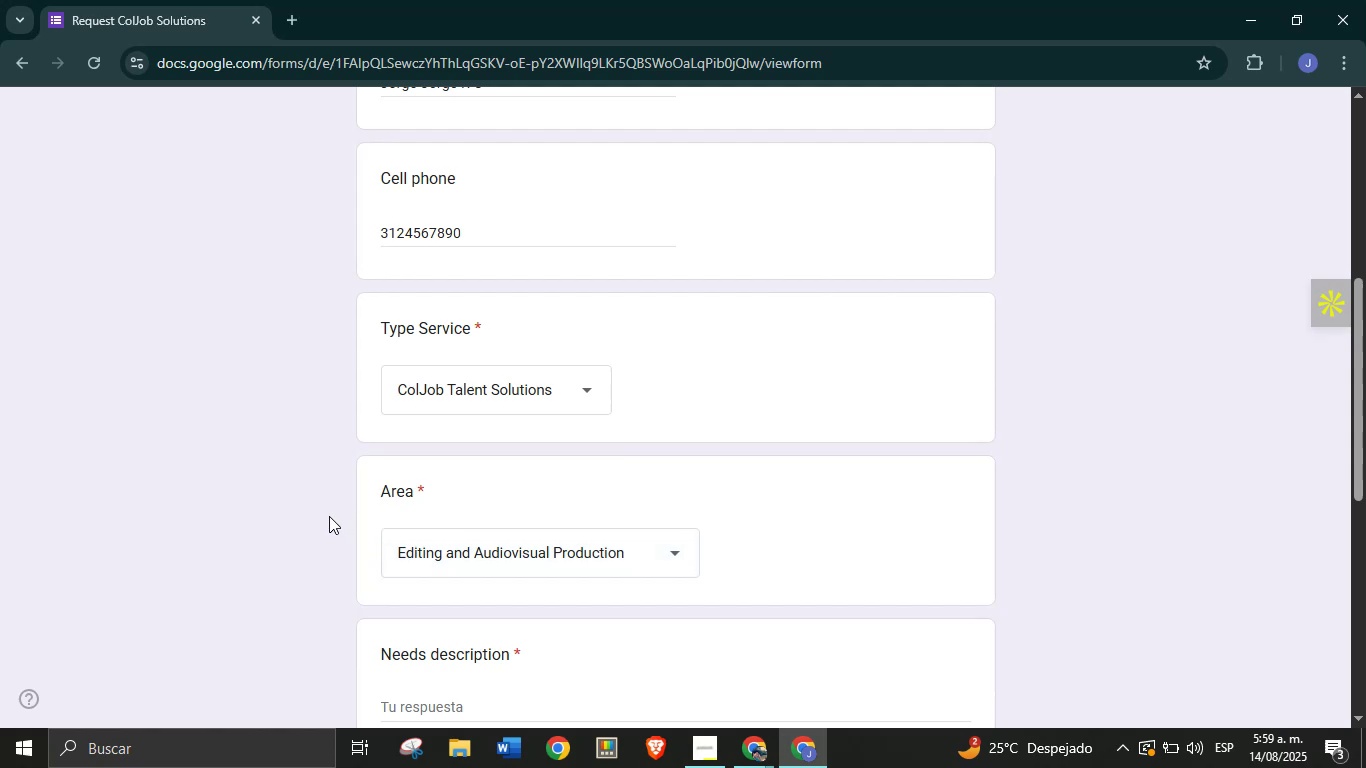 
scroll: coordinate [329, 516], scroll_direction: down, amount: 2.0
 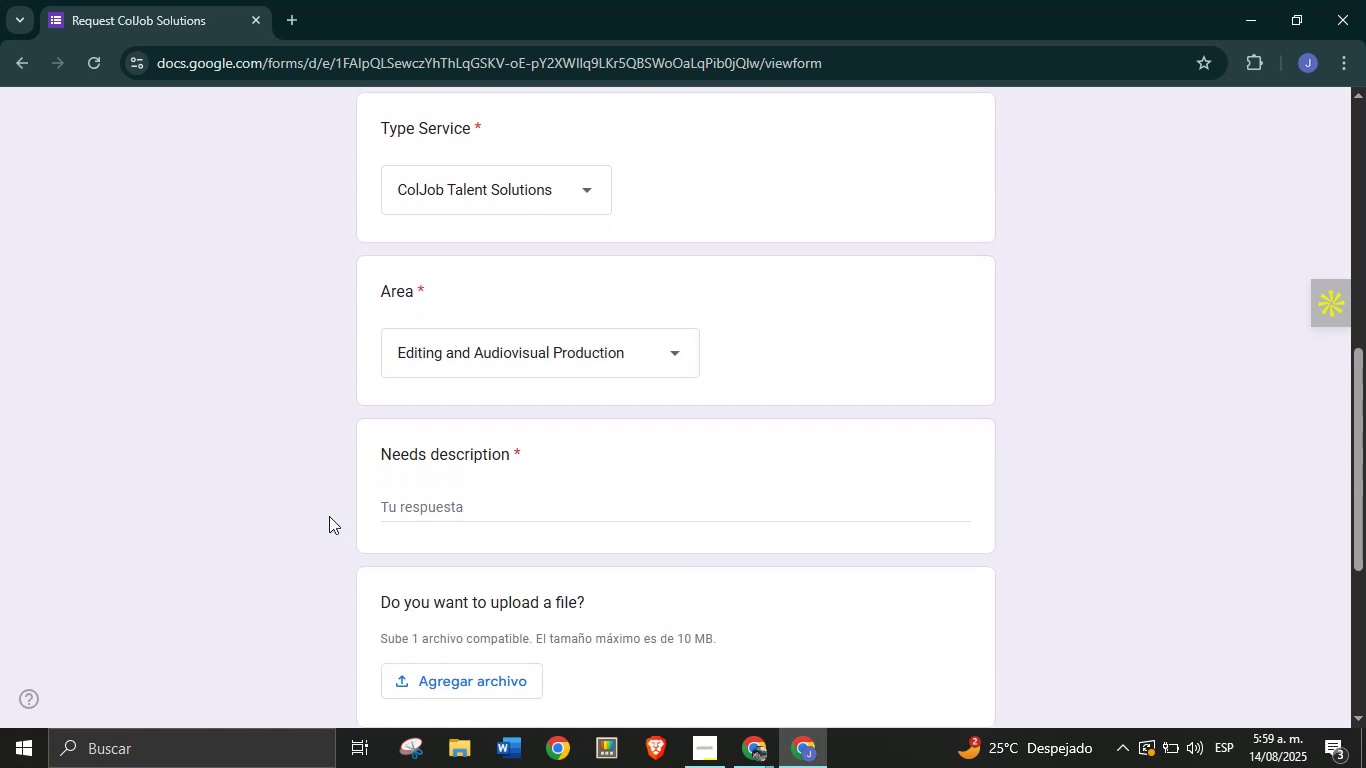 
wait(5.84)
 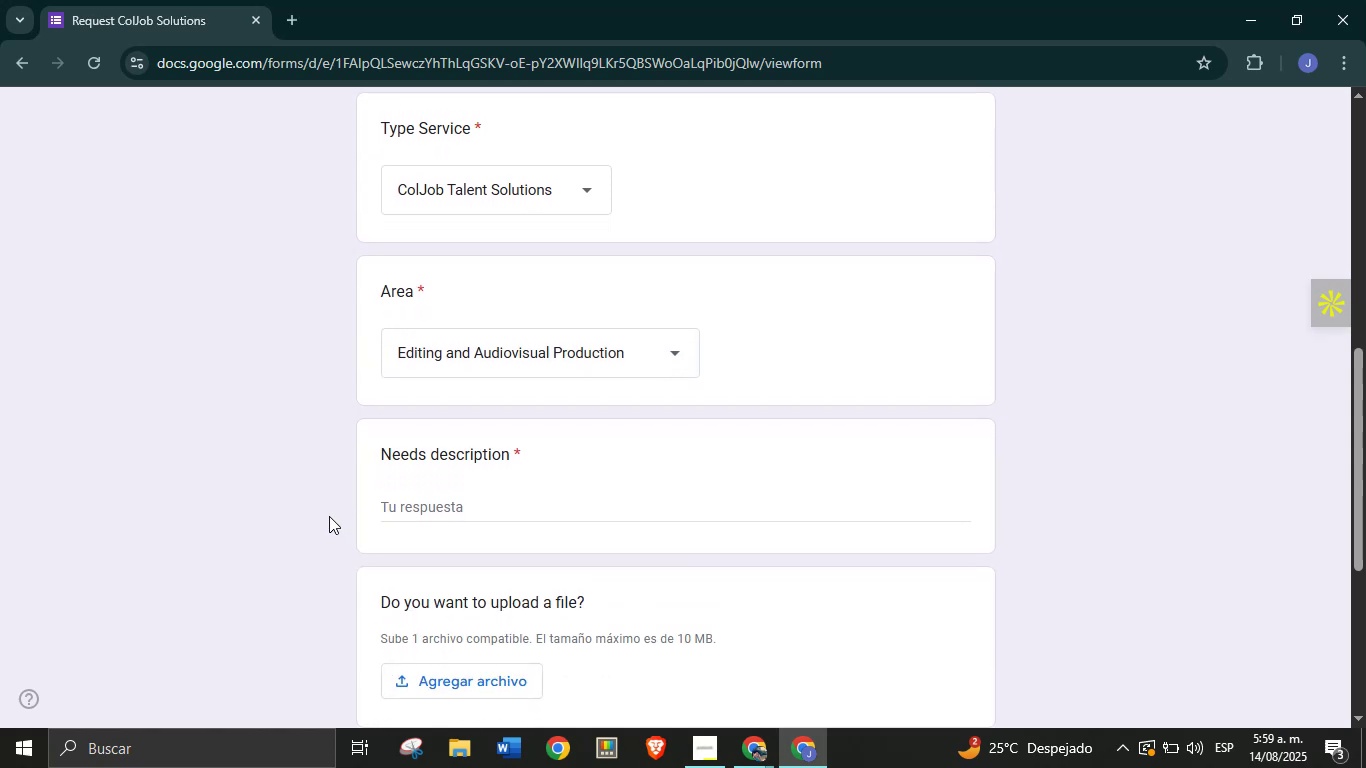 
left_click([416, 507])
 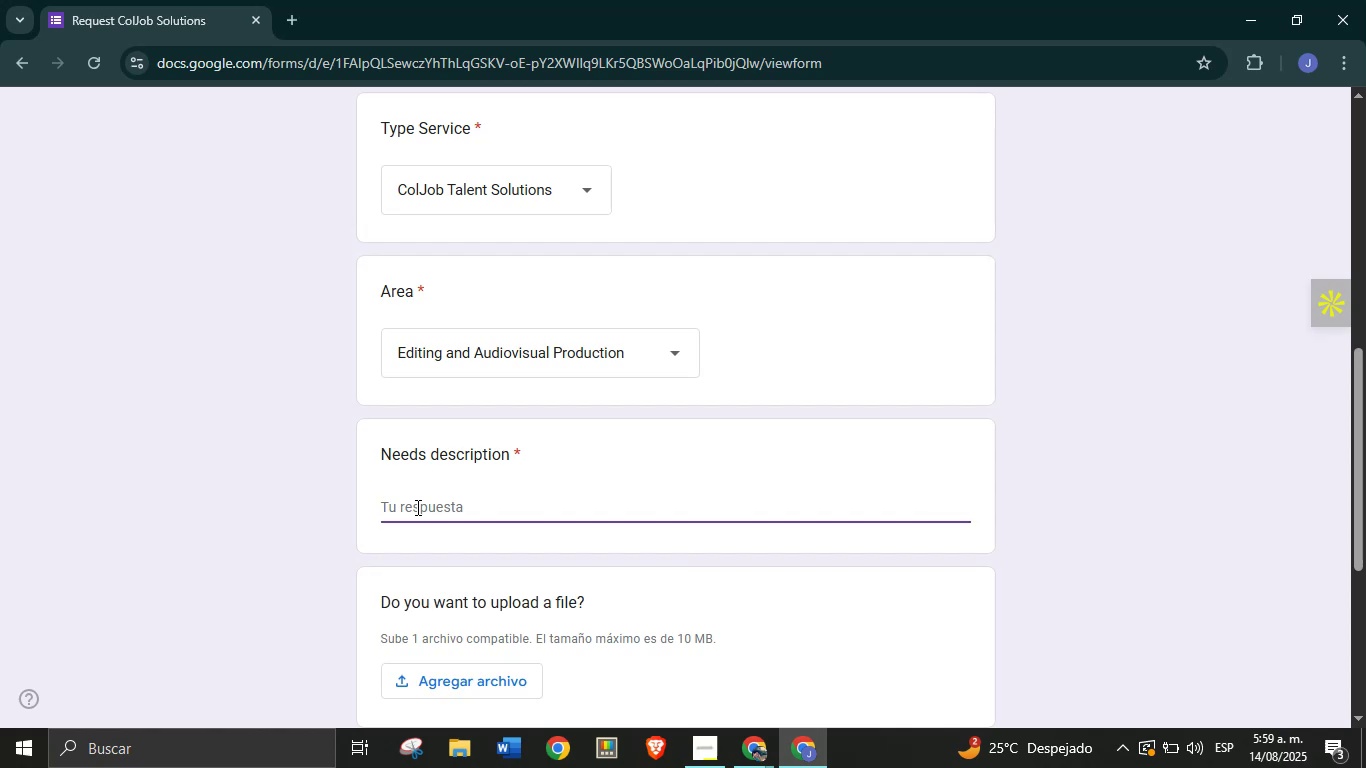 
type(I need to make )
key(Backspace)
key(Backspace)
key(Backspace)
key(Backspace)
key(Backspace)
key(Backspace)
key(Backspace)
key(Backspace)
 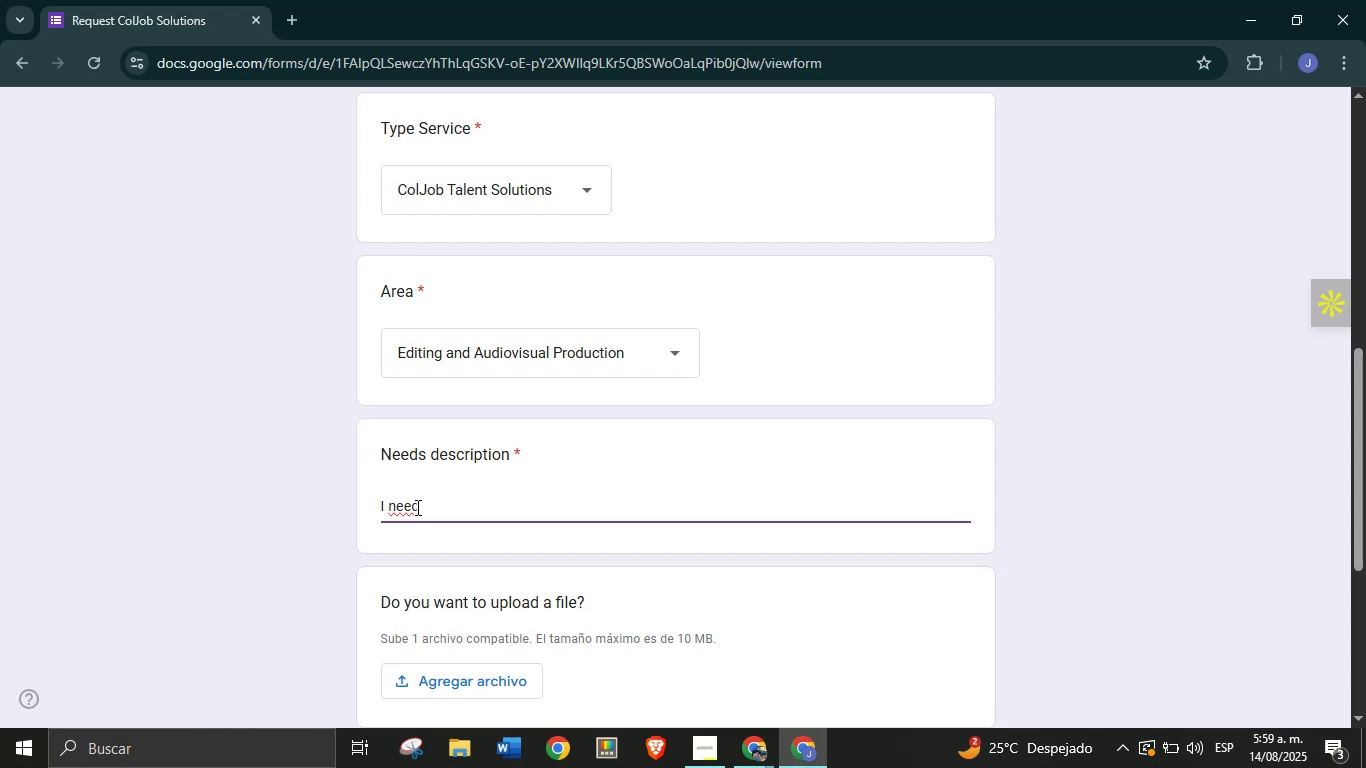 
wait(20.8)
 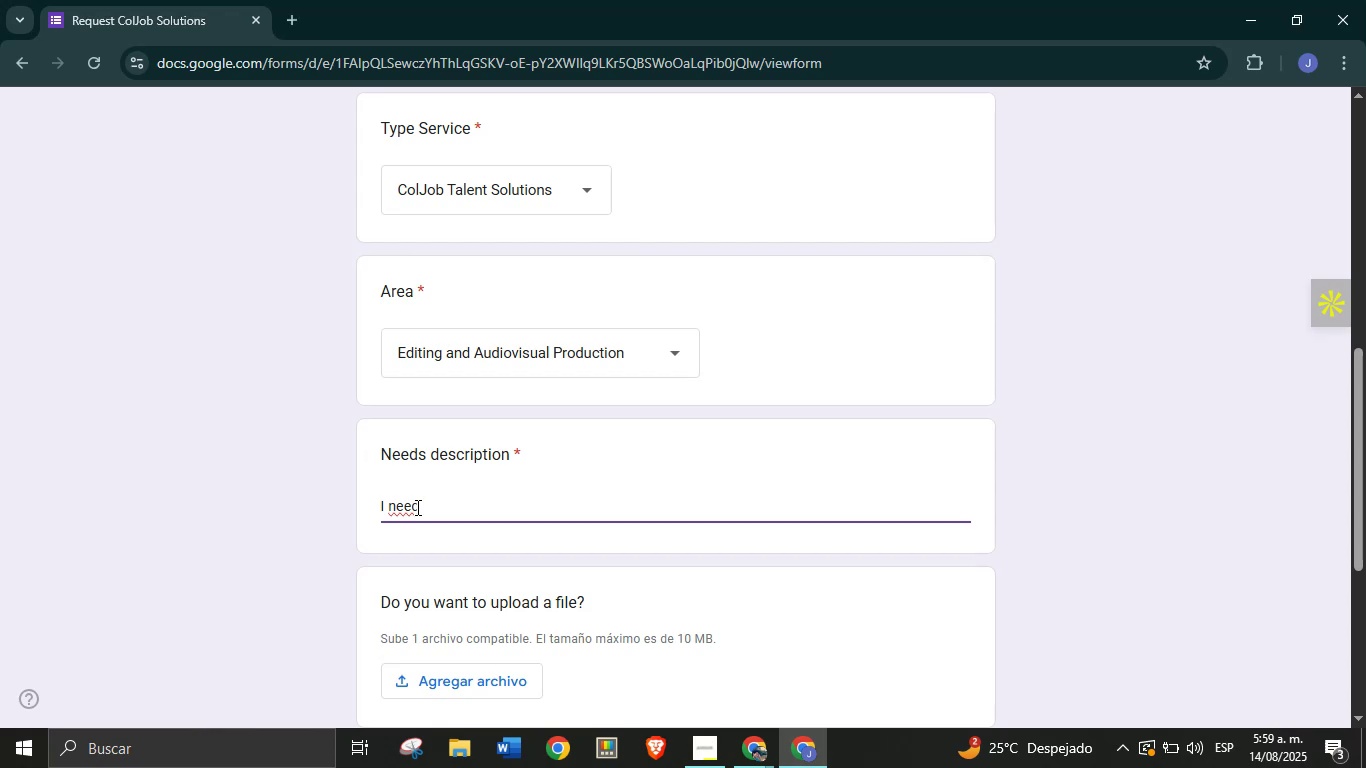 
key(Space)
 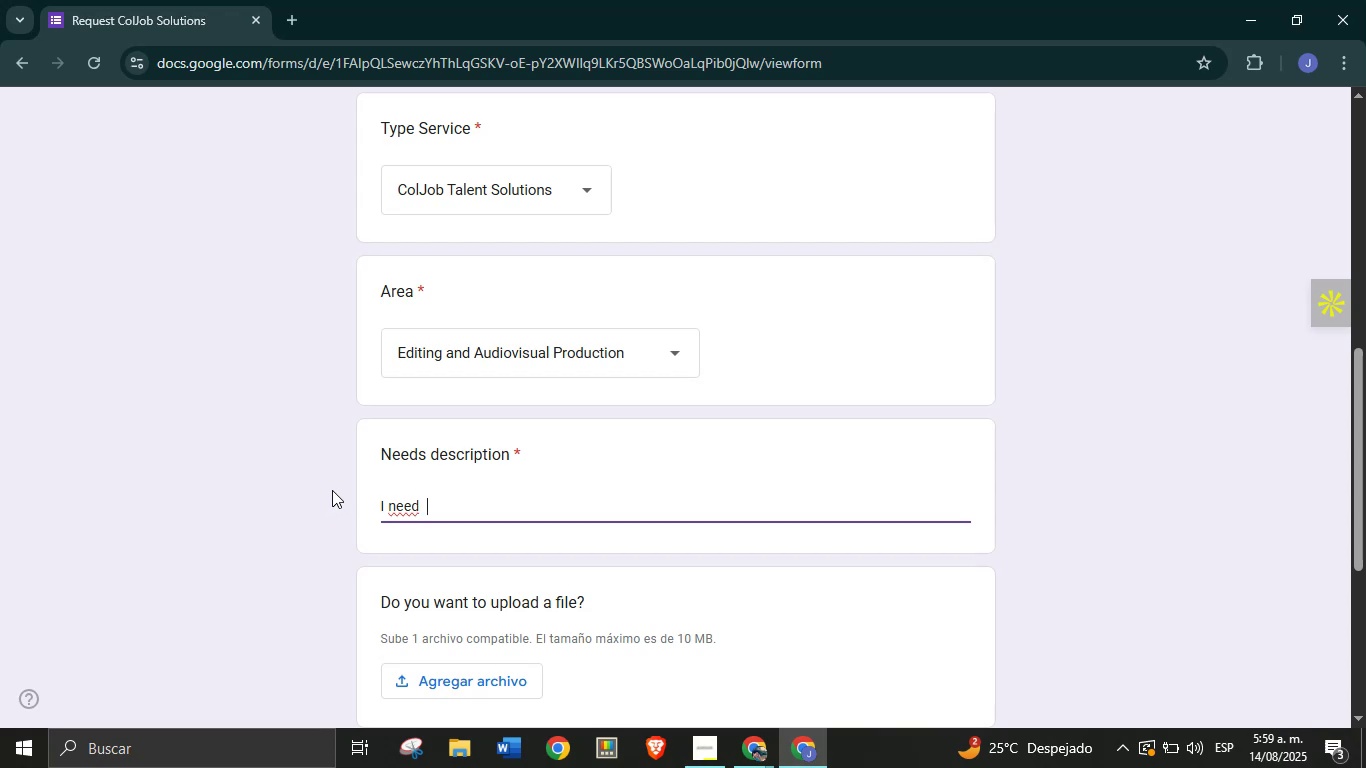 
type(]someo)
key(Backspace)
key(Backspace)
key(Backspace)
key(Backspace)
key(Backspace)
key(Backspace)
key(Backspace)
type(someone)
 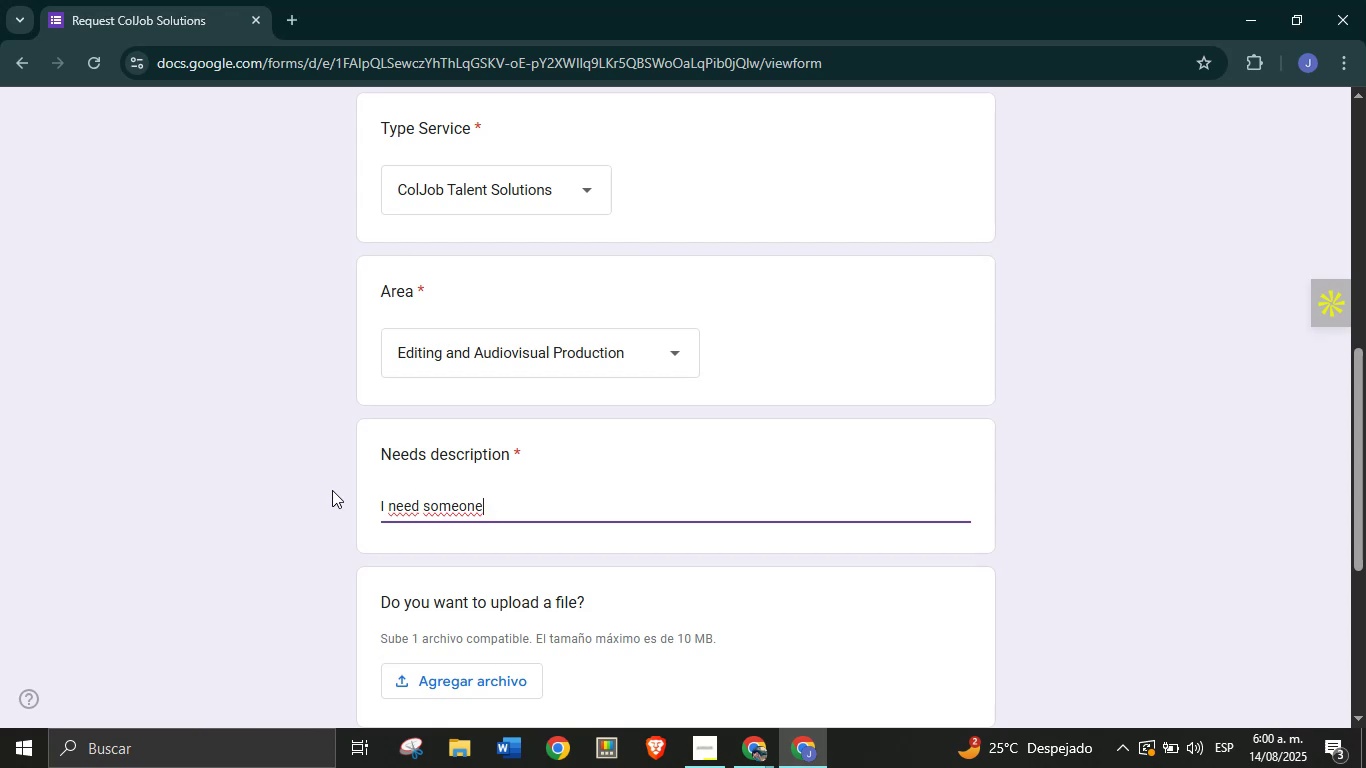 
wait(11.99)
 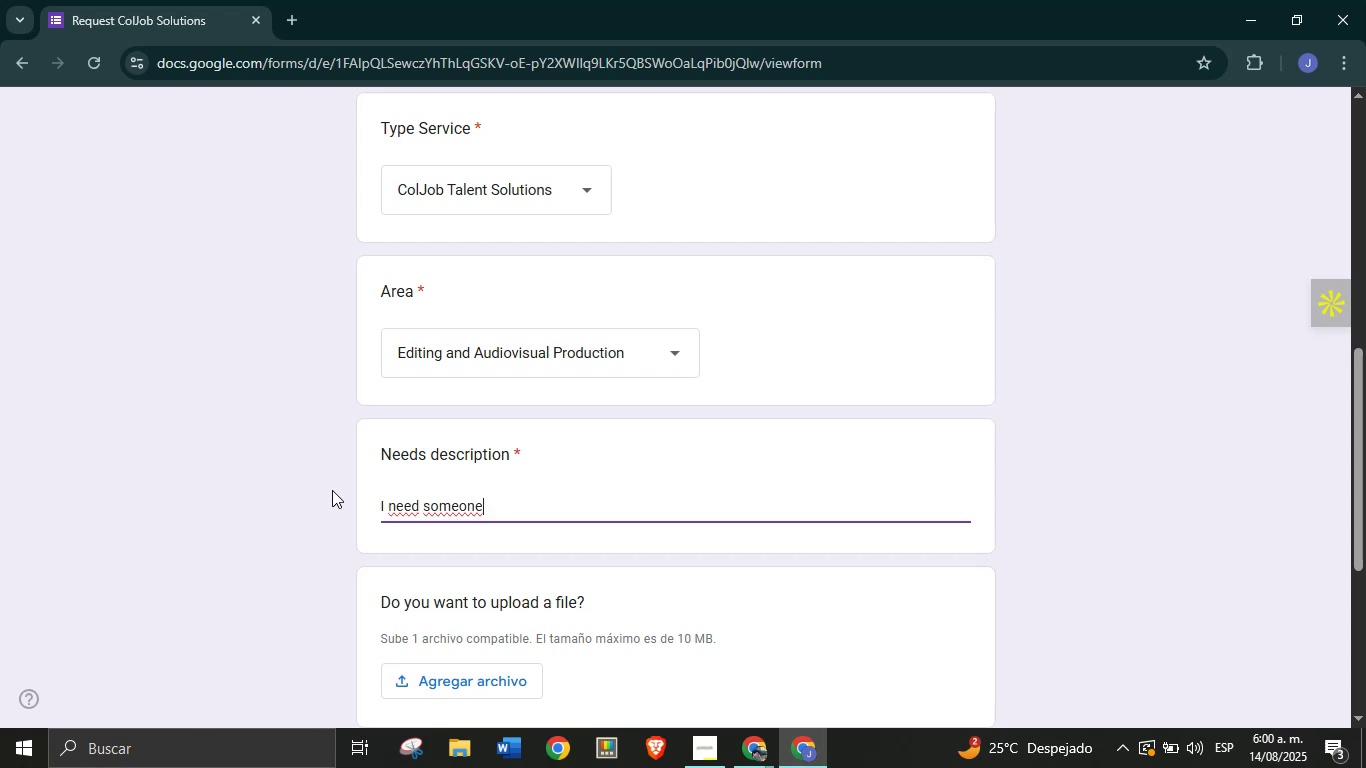 
type(to hel; )
 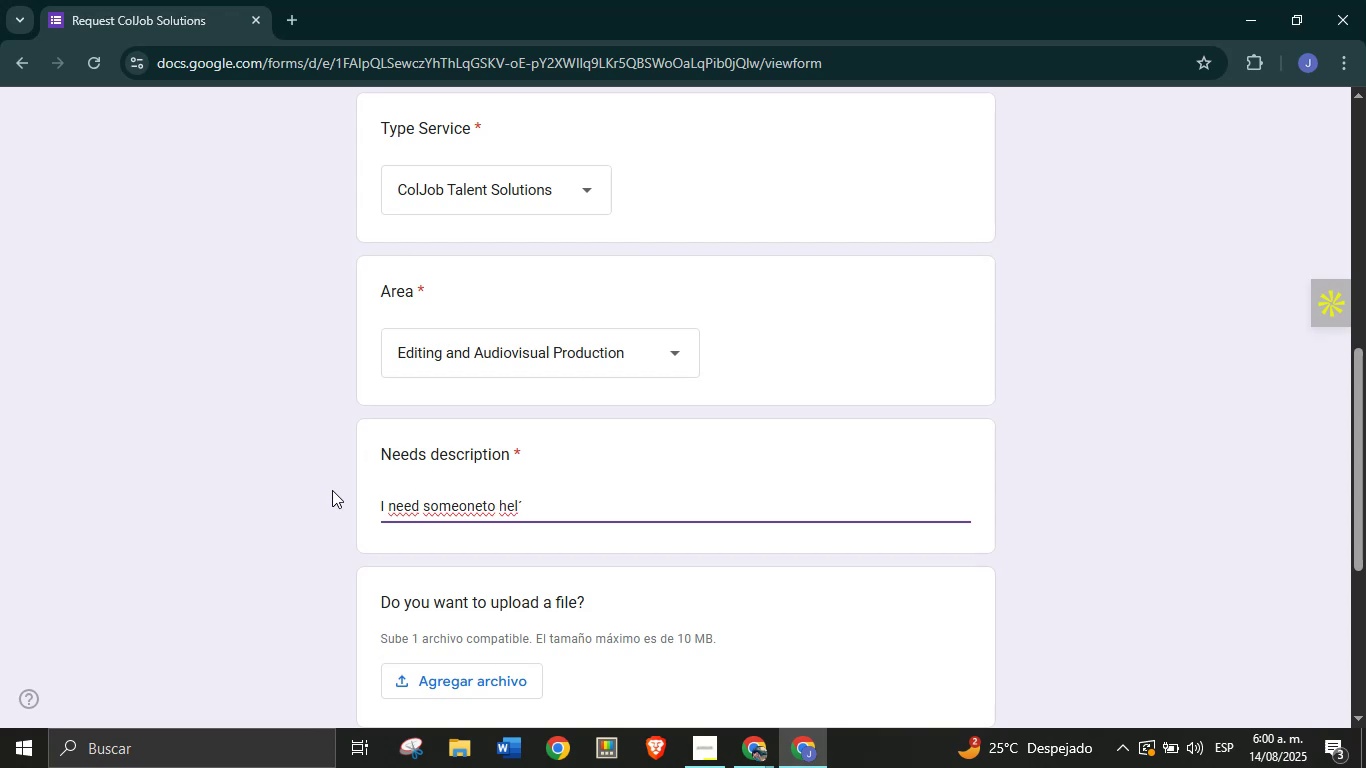 
key(Backspace)
type(p me edit  film)
 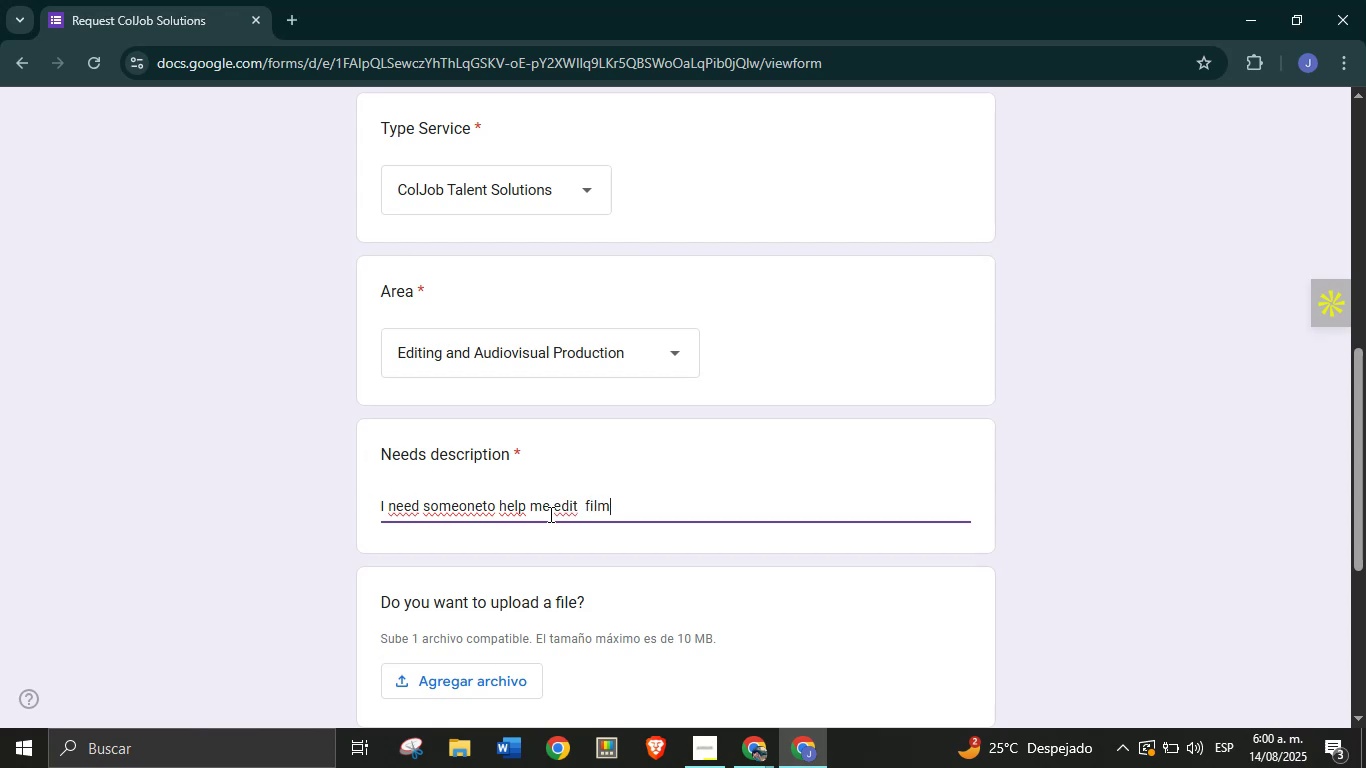 
left_click([586, 501])
 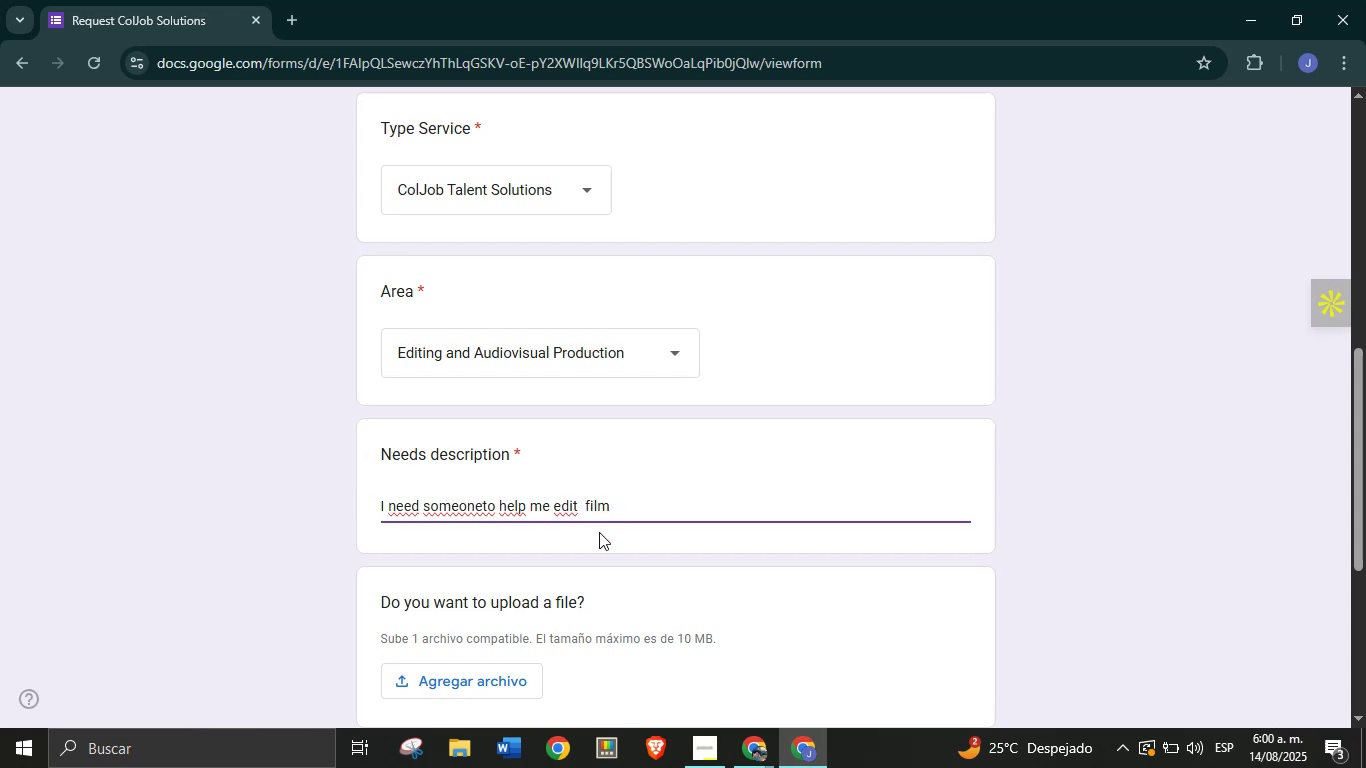 
key(Backspace)
 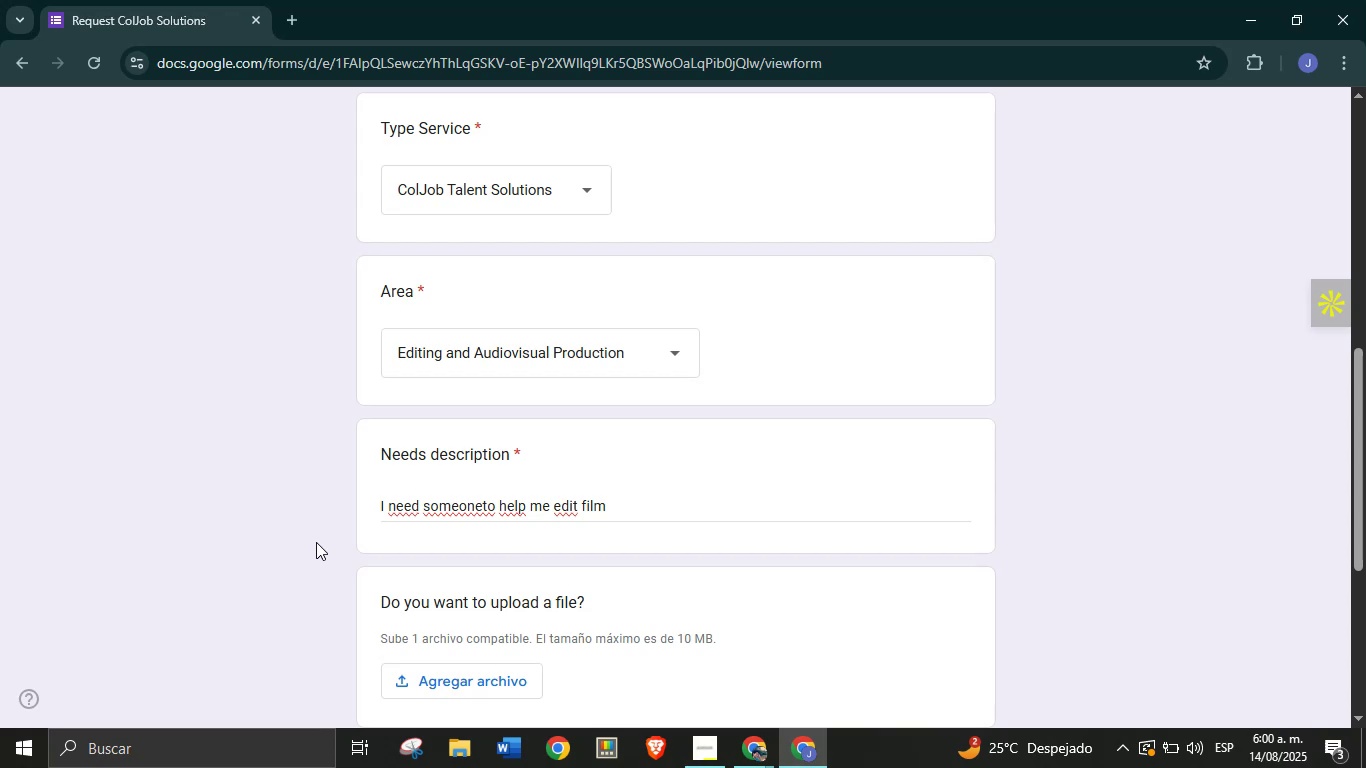 
wait(5.43)
 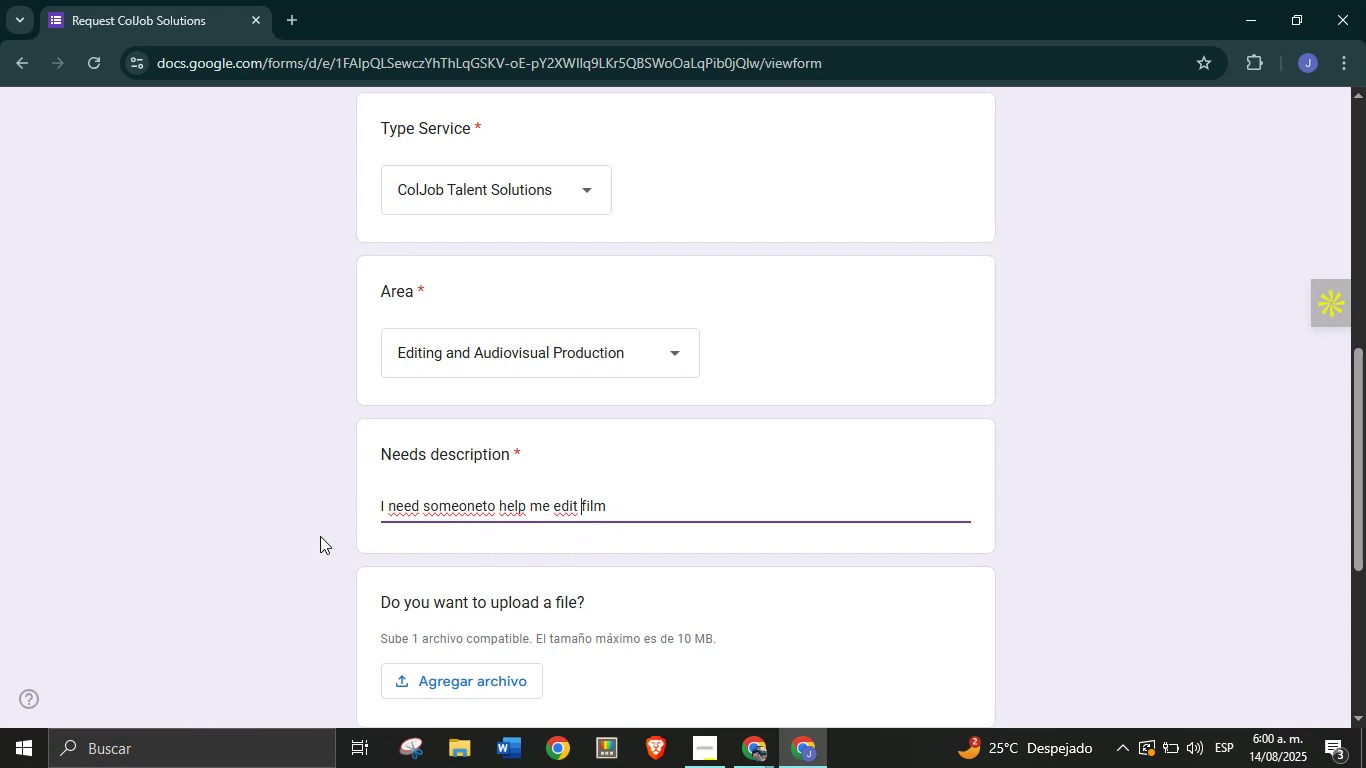 
scroll: coordinate [322, 547], scroll_direction: down, amount: 2.0
 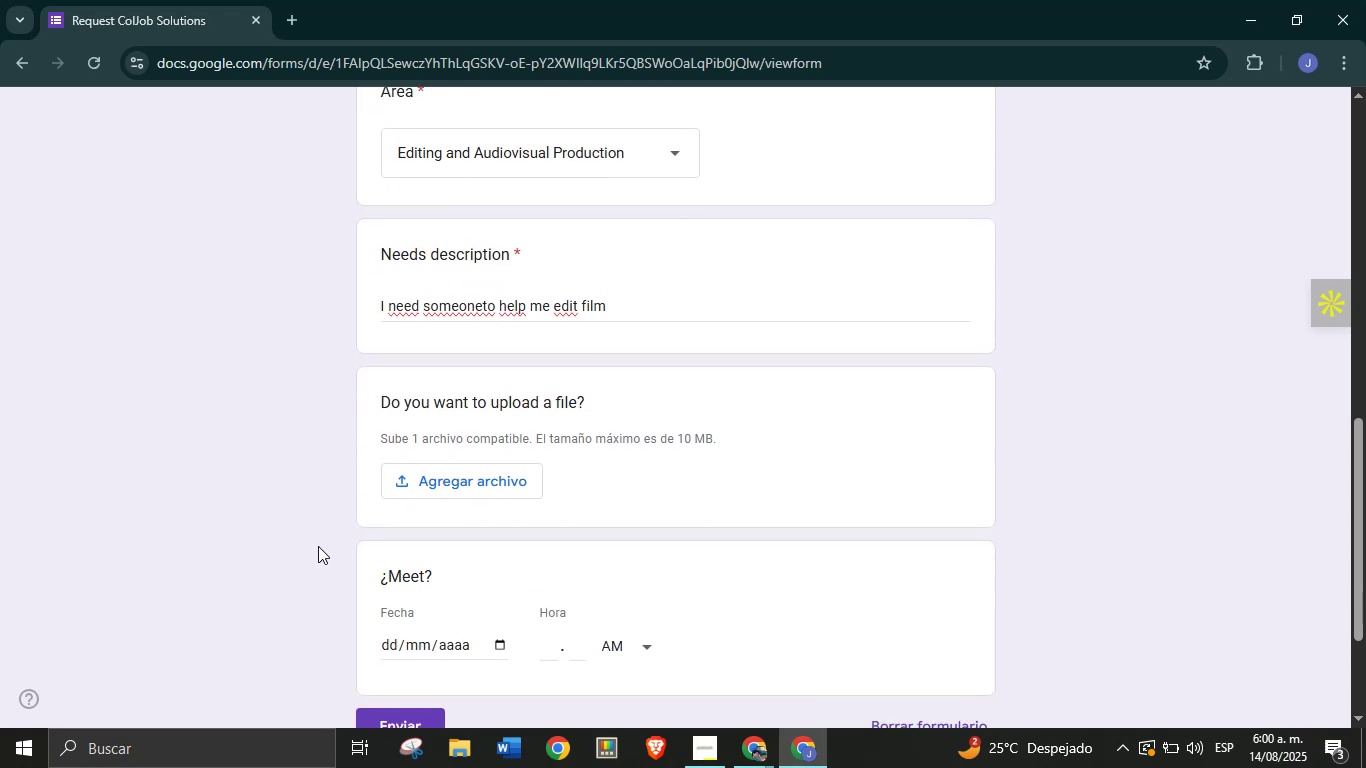 
wait(5.82)
 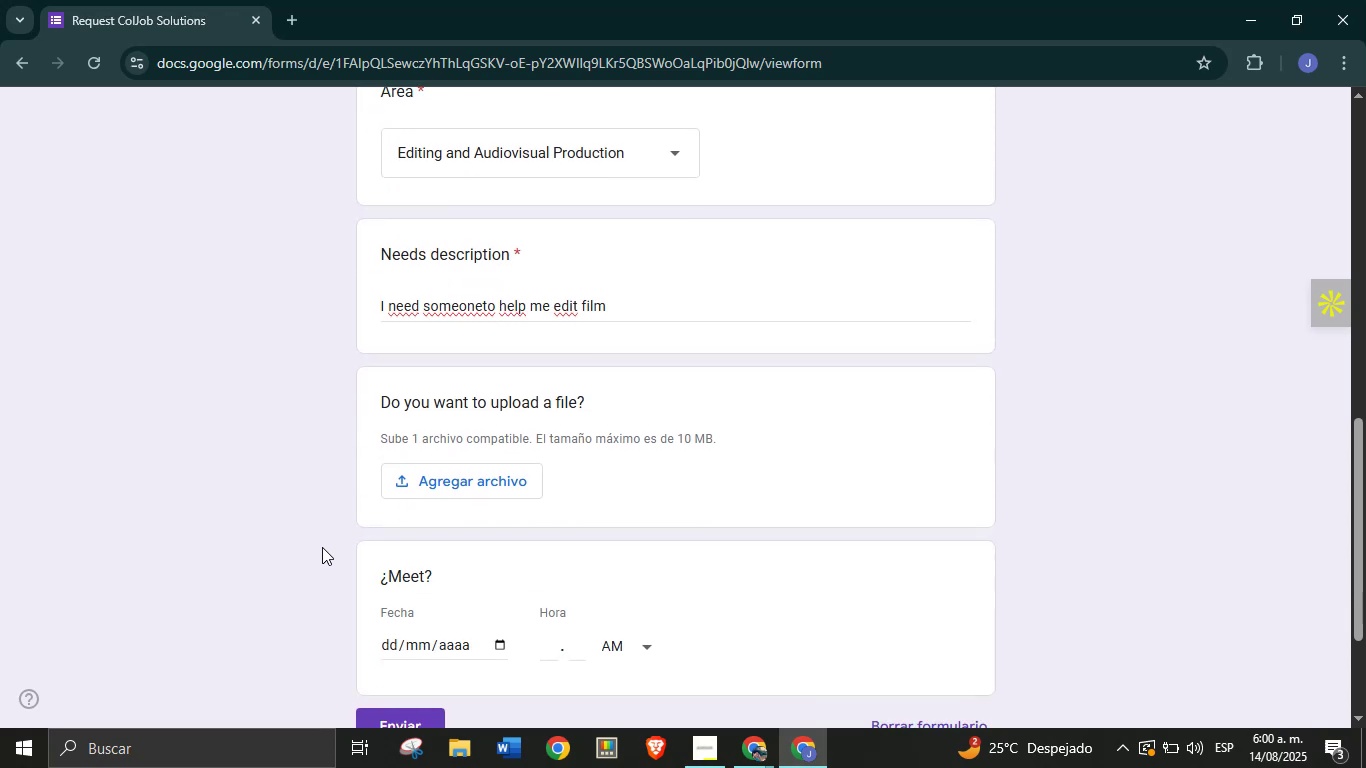 
left_click([493, 645])
 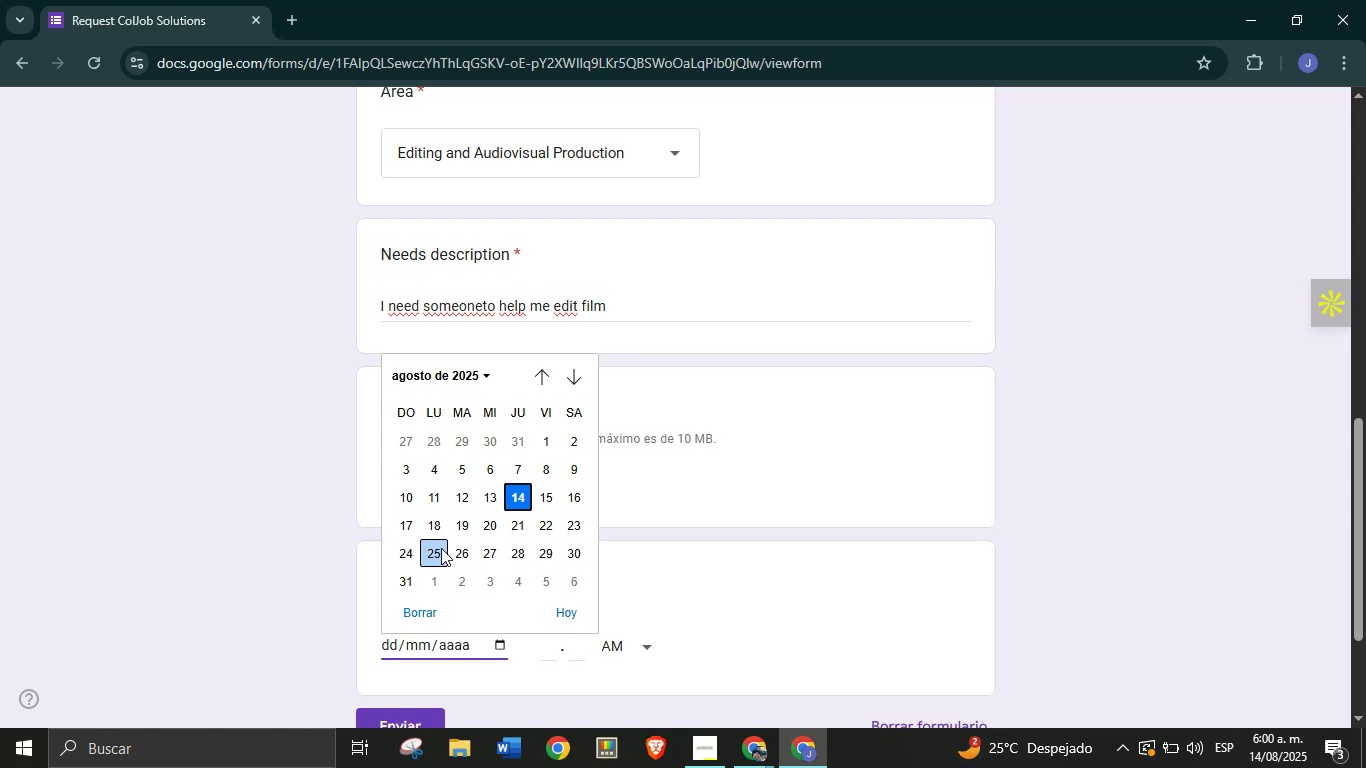 
left_click([326, 528])
 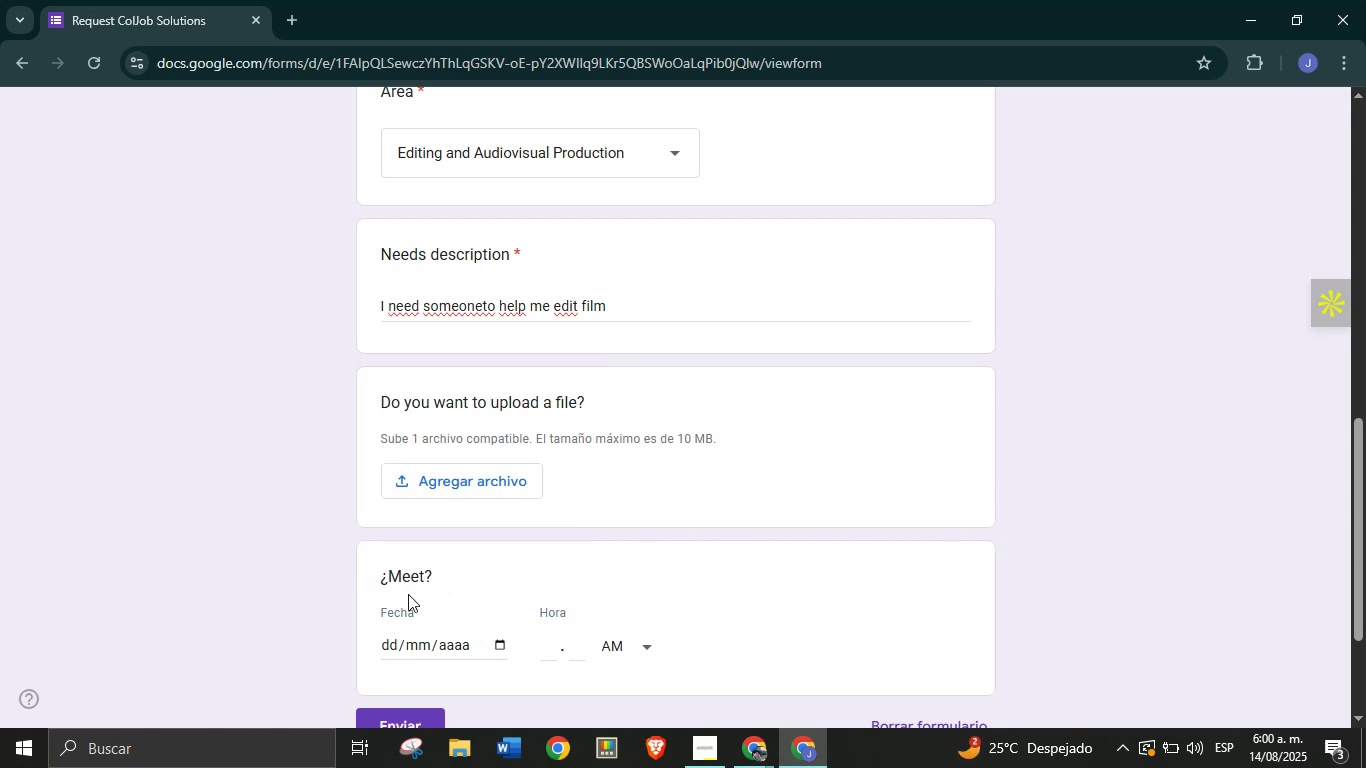 
wait(5.41)
 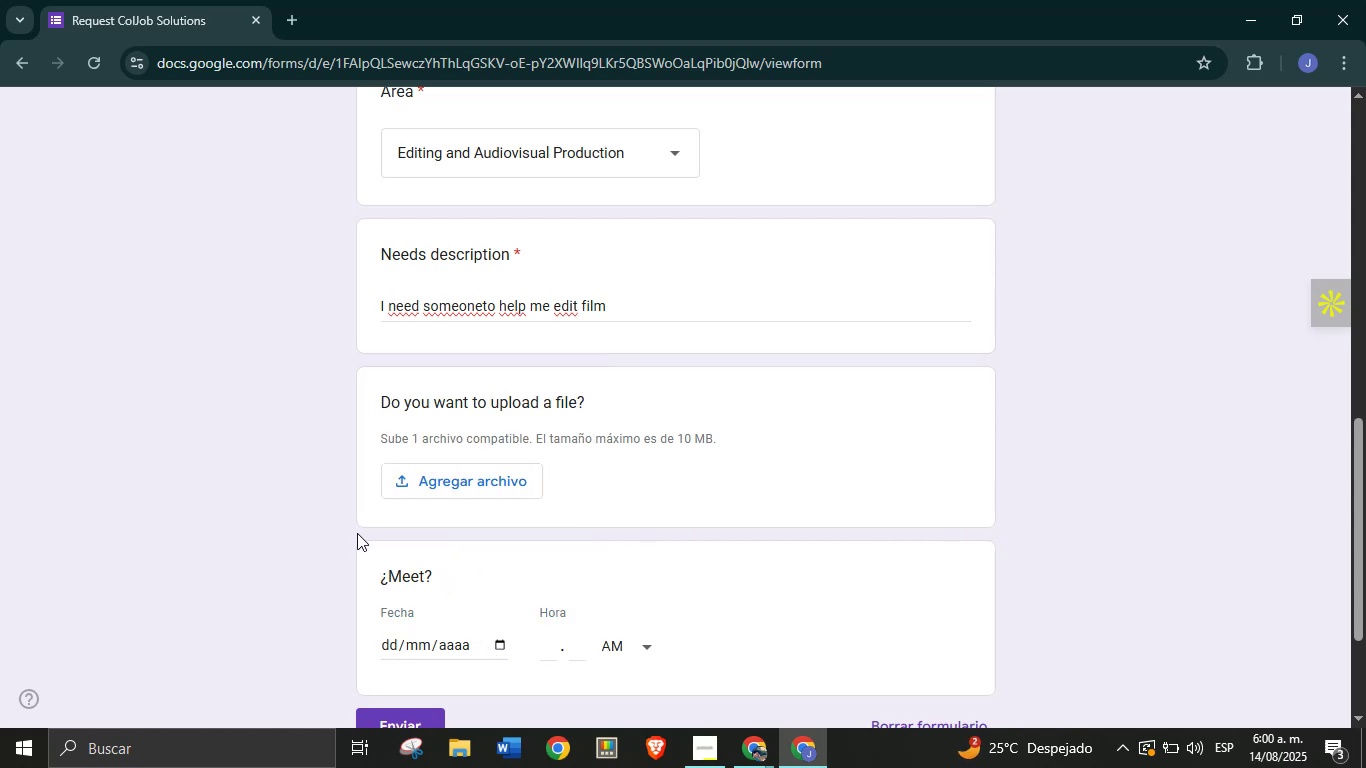 
left_click([497, 643])
 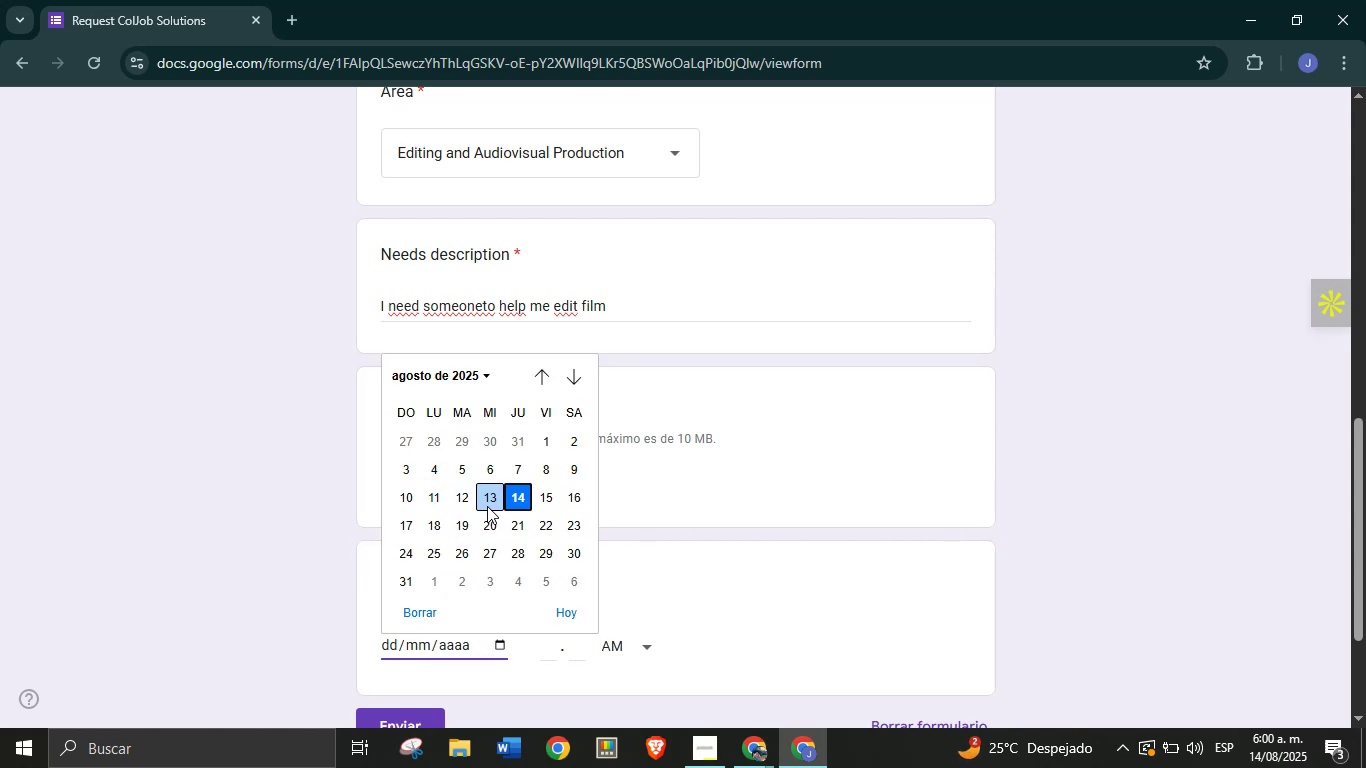 
left_click([539, 504])
 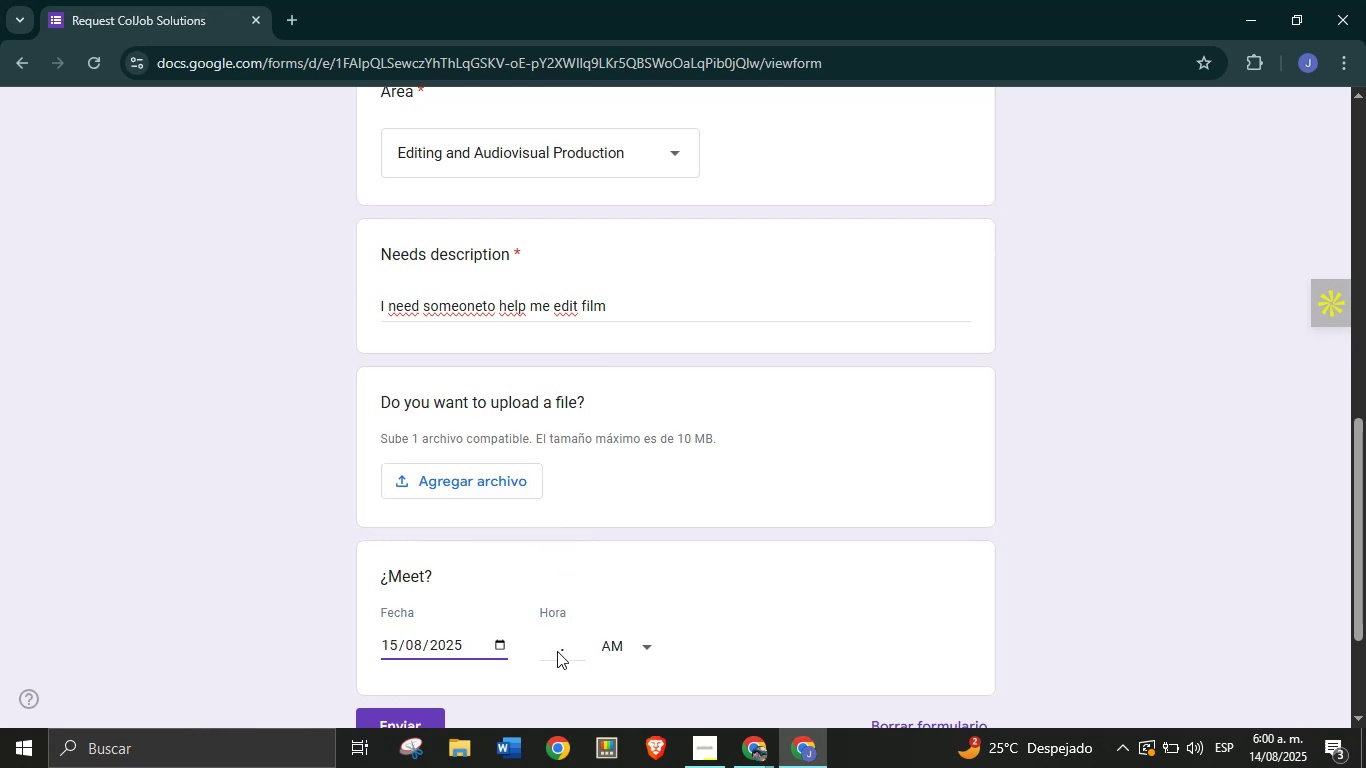 
left_click([533, 643])
 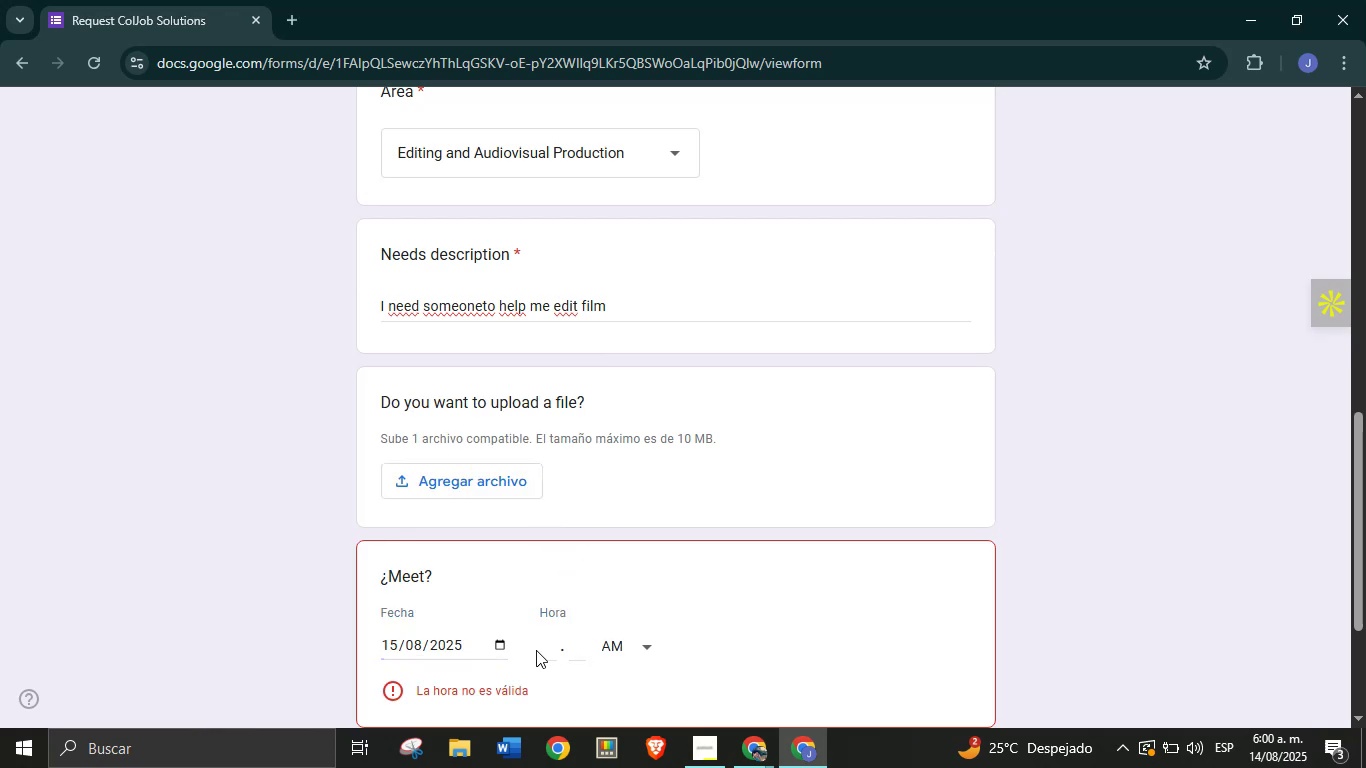 
left_click([545, 645])
 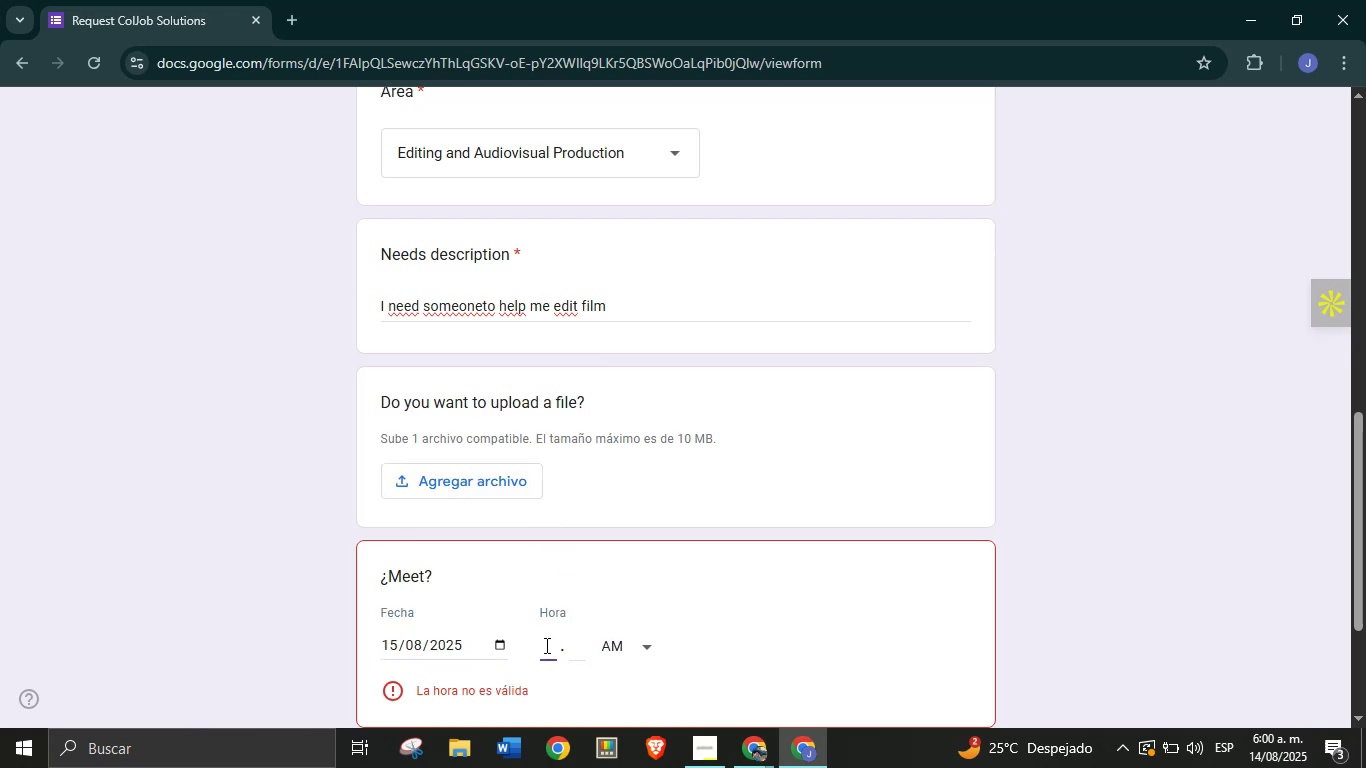 
hold_key(key=1, duration=0.49)
 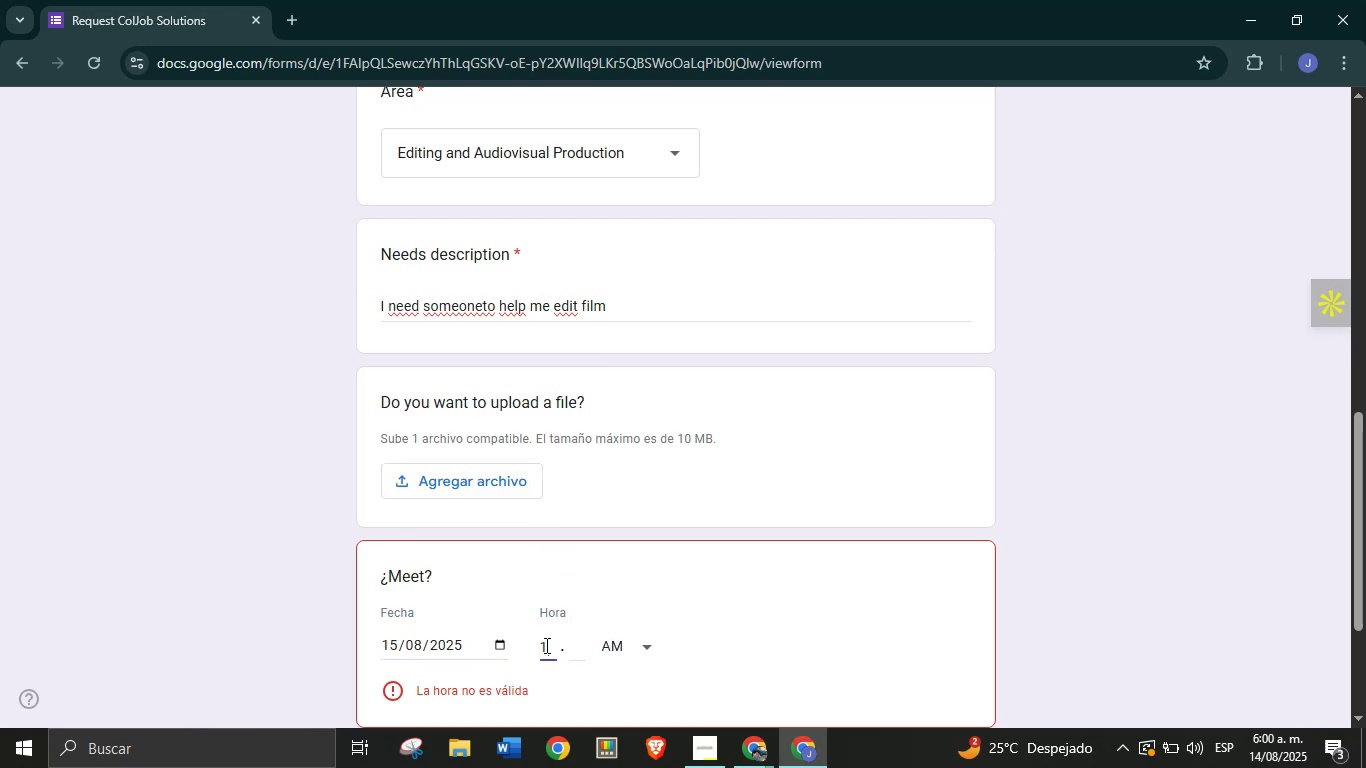 
key(0)
 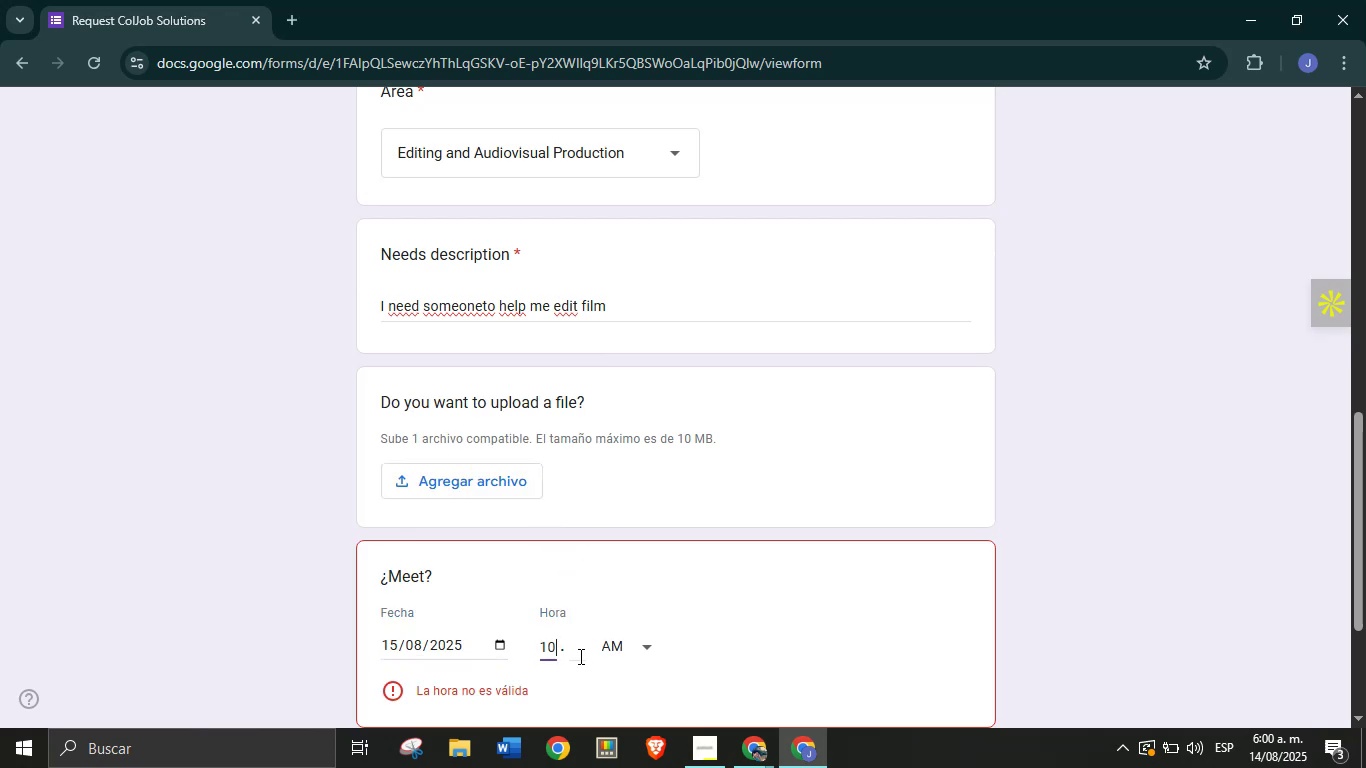 
left_click([584, 656])
 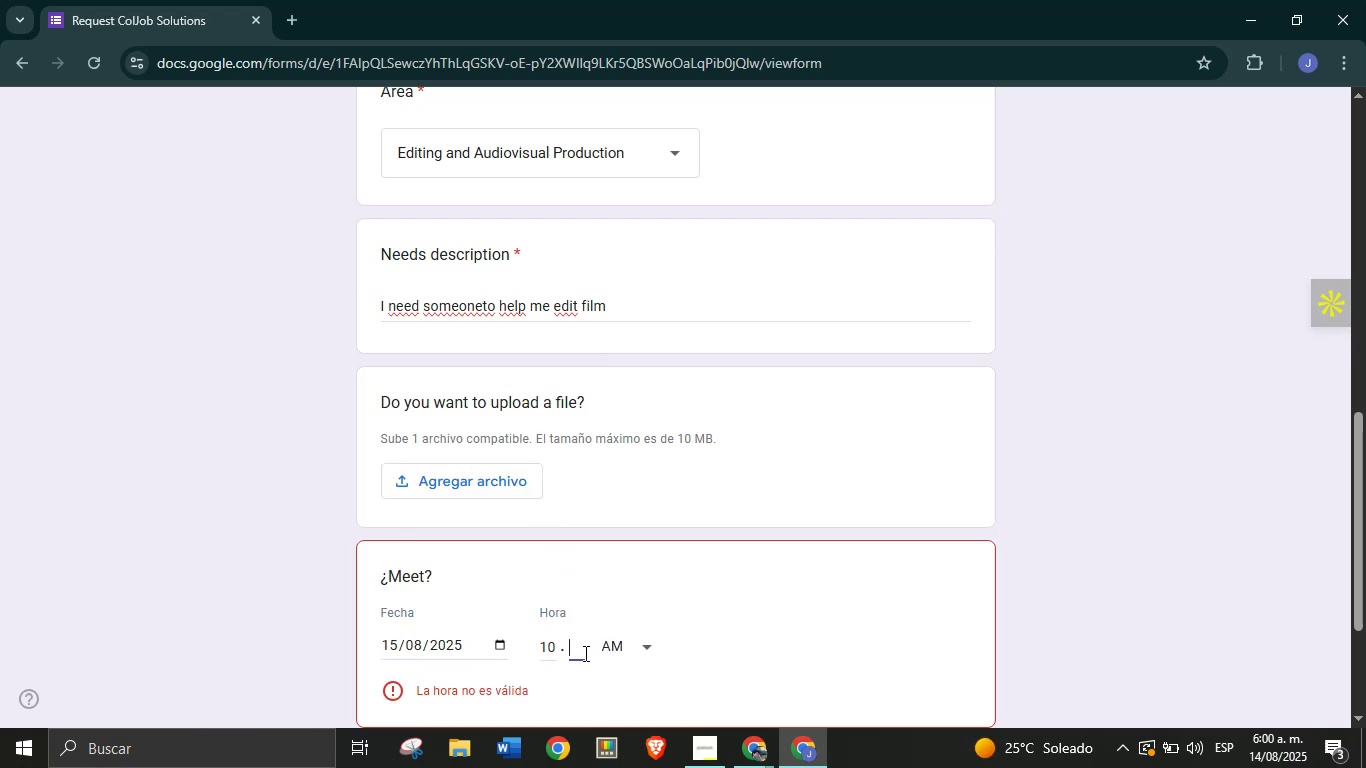 
type(00)
 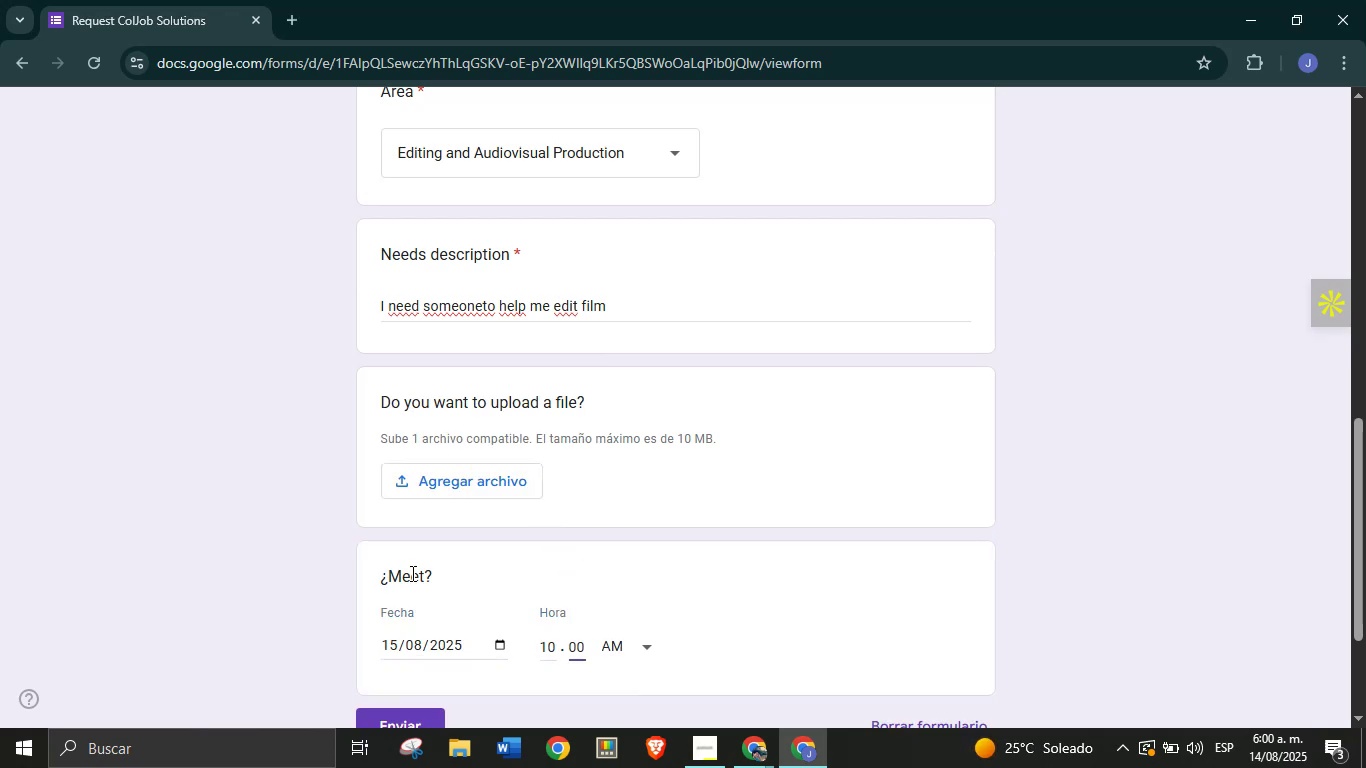 
left_click([324, 550])
 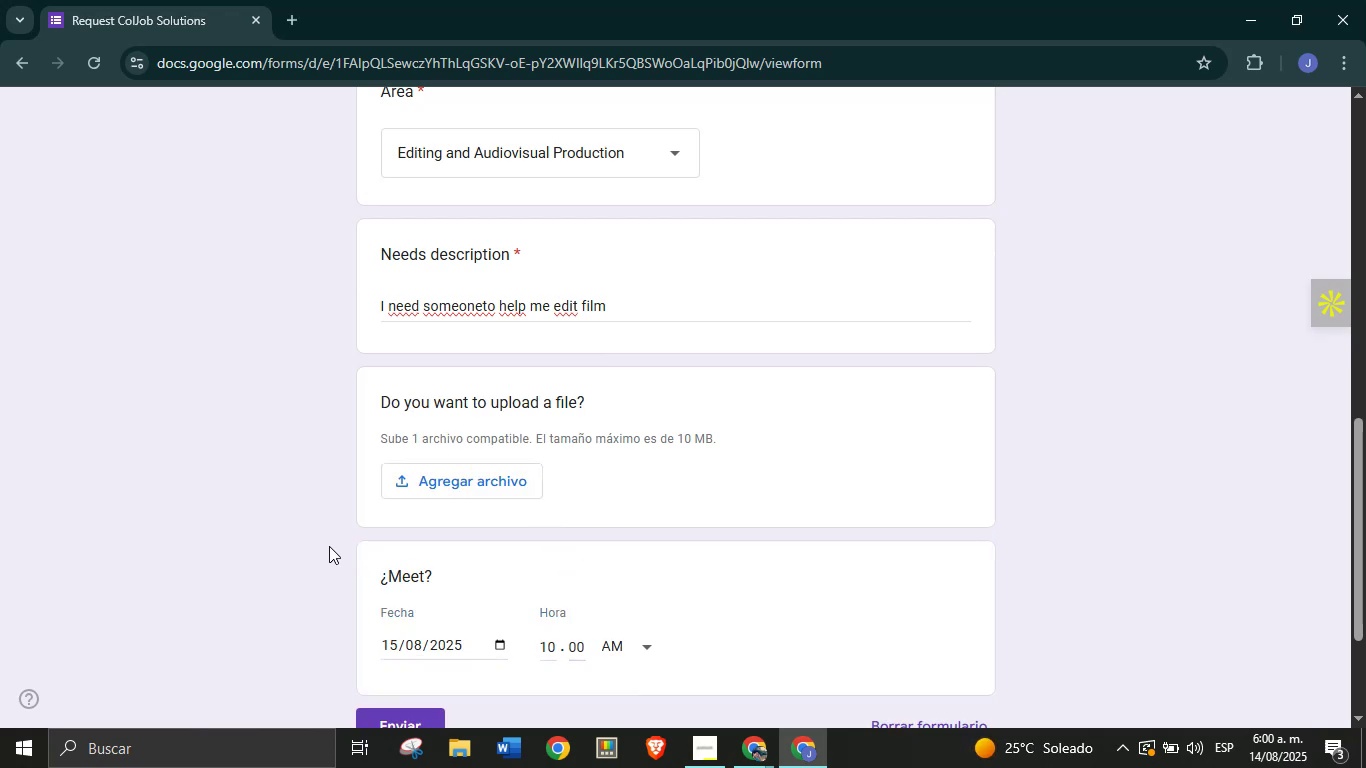 
scroll: coordinate [329, 546], scroll_direction: down, amount: 1.0
 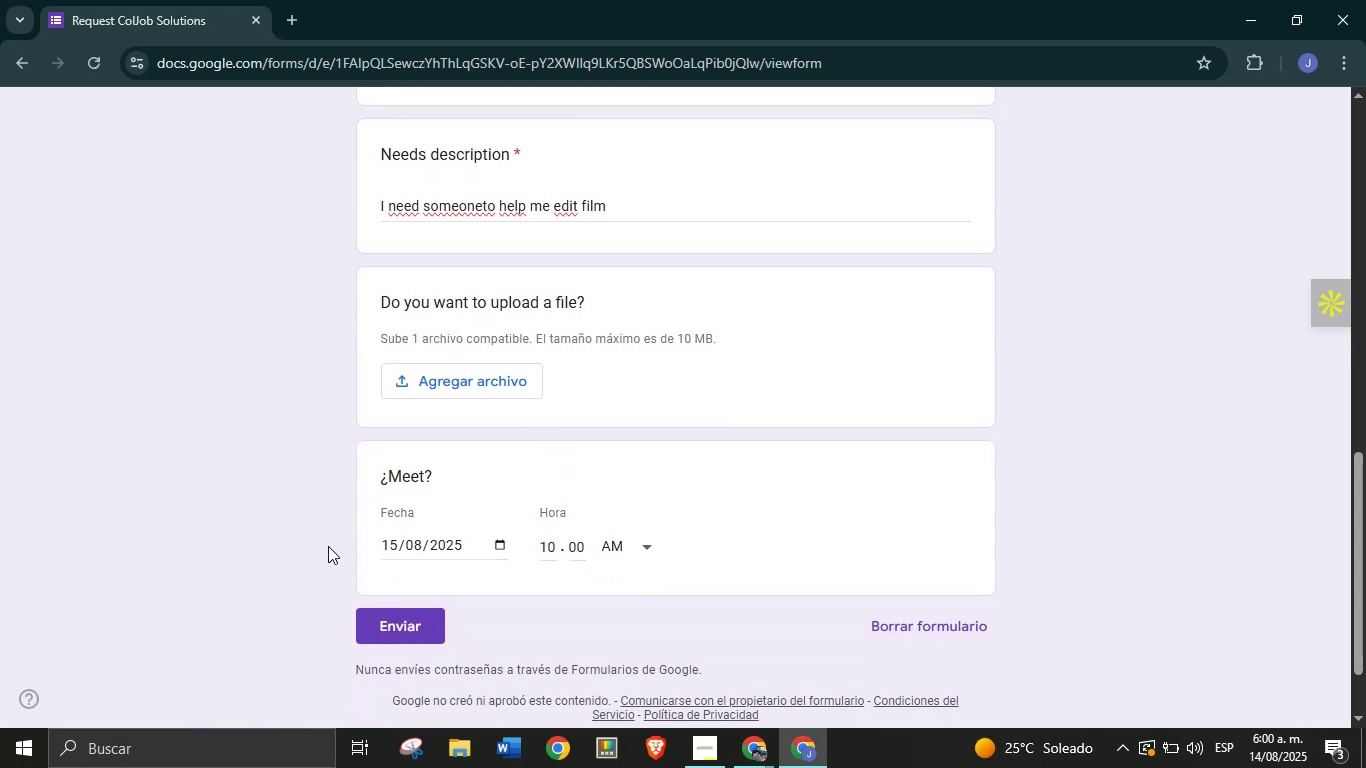 
scroll: coordinate [301, 546], scroll_direction: up, amount: 3.0
 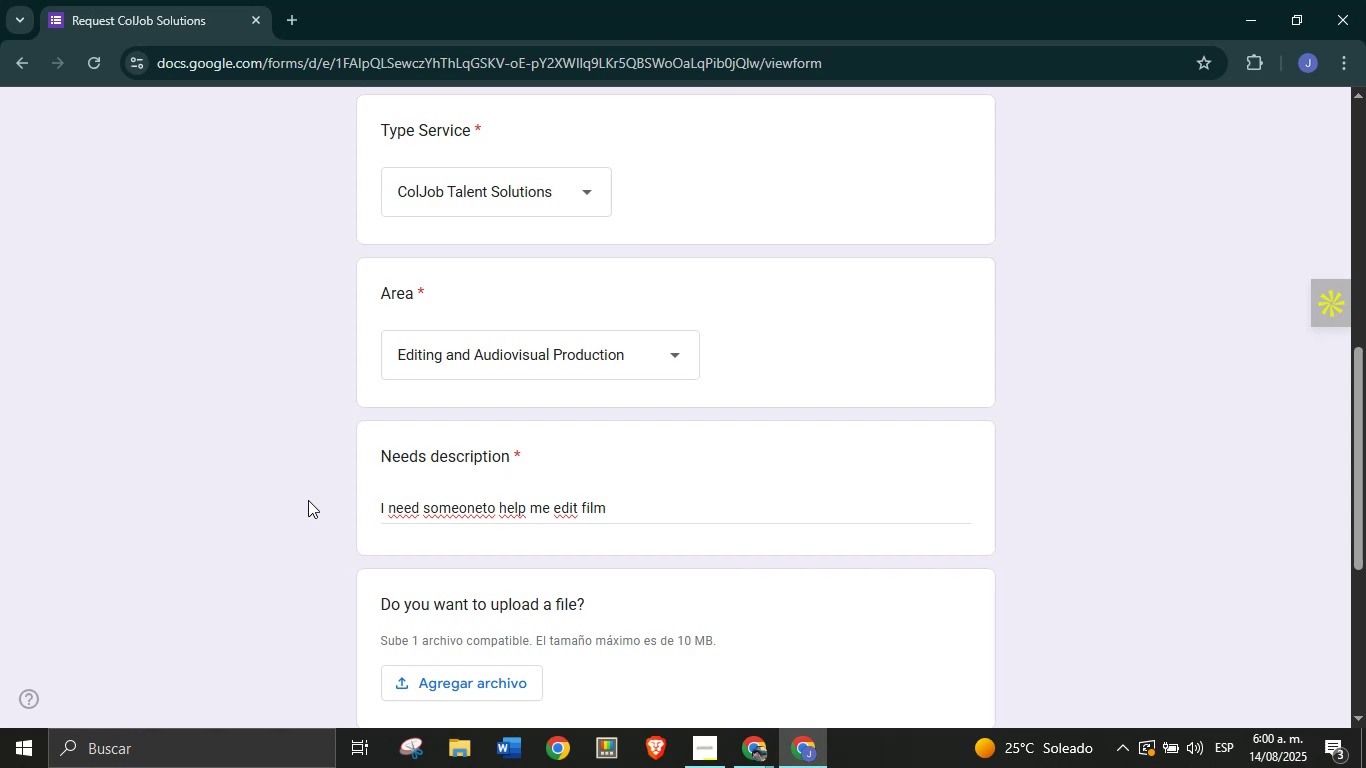 
scroll: coordinate [308, 500], scroll_direction: down, amount: 2.0
 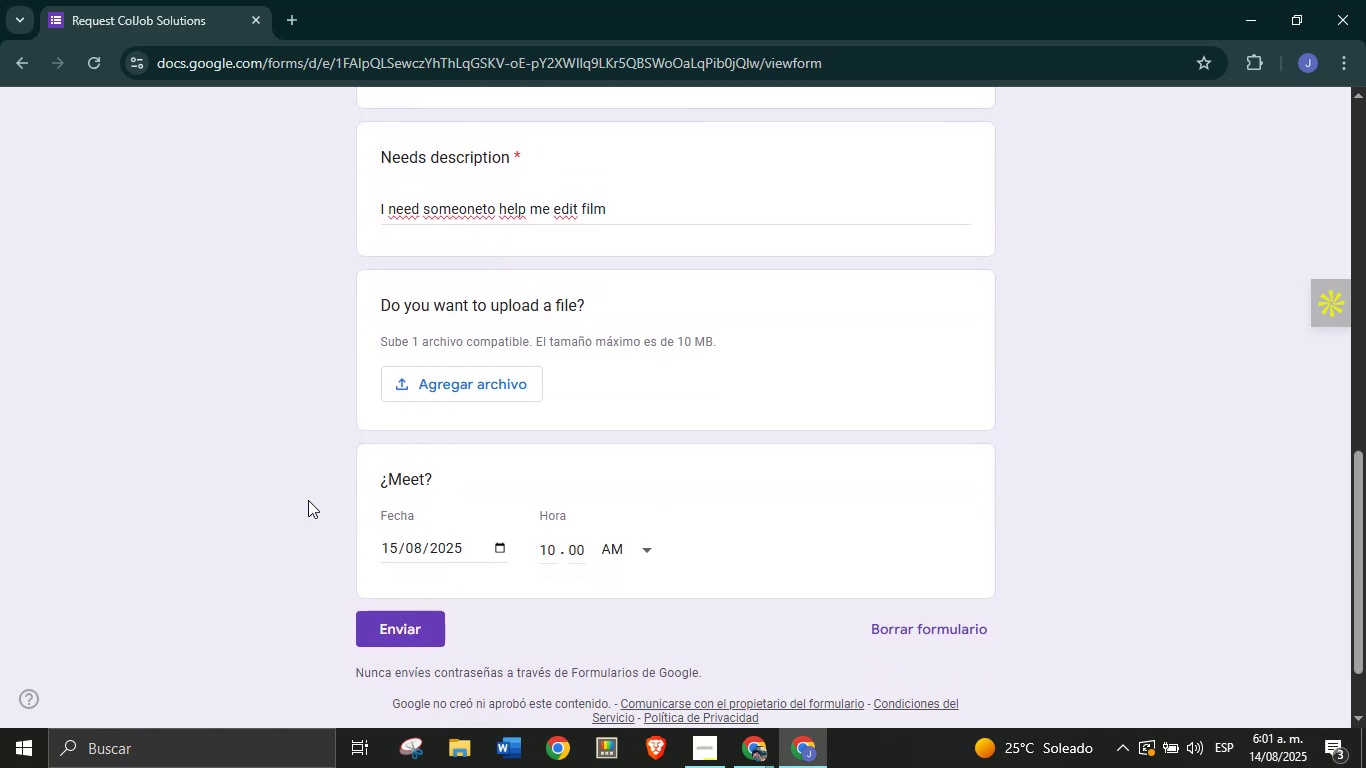 
scroll: coordinate [308, 500], scroll_direction: up, amount: 2.0
 